 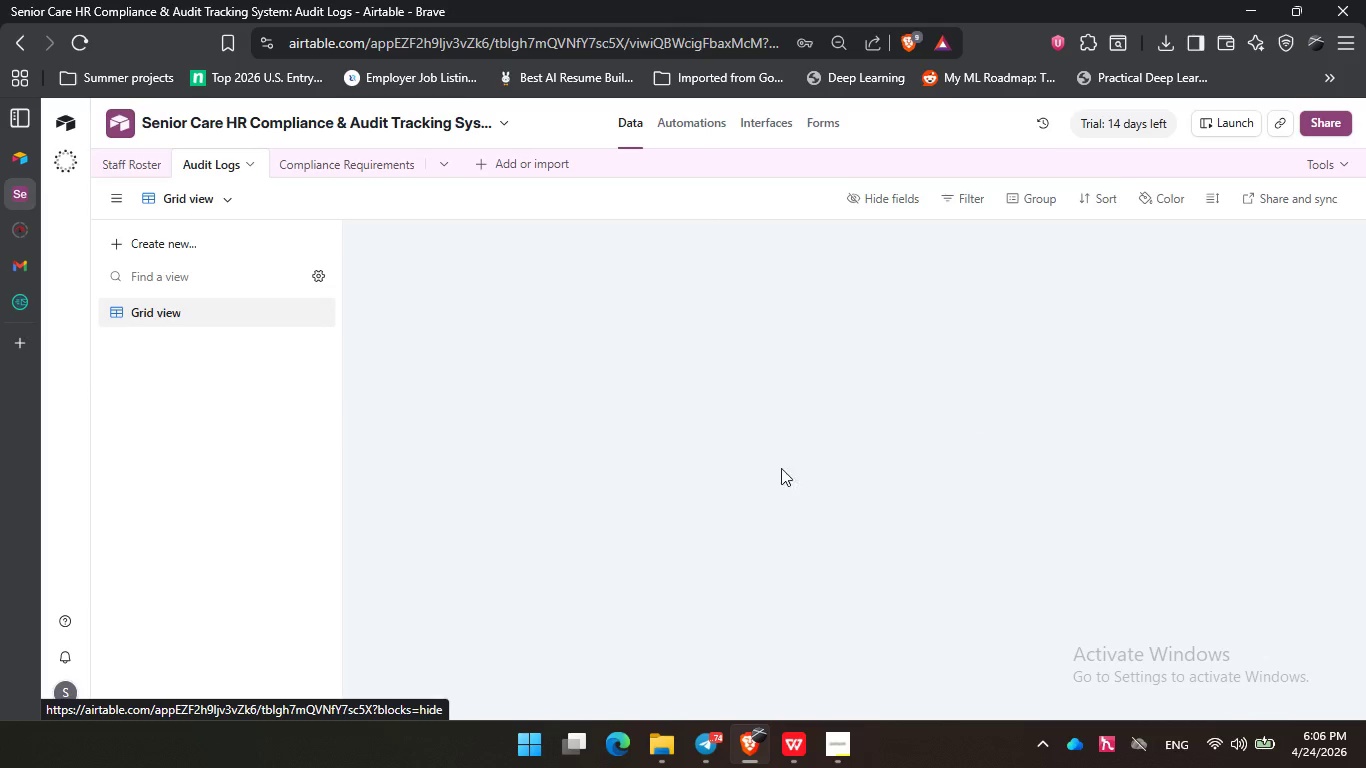 
scroll: coordinate [824, 577], scroll_direction: up, amount: 3.0
 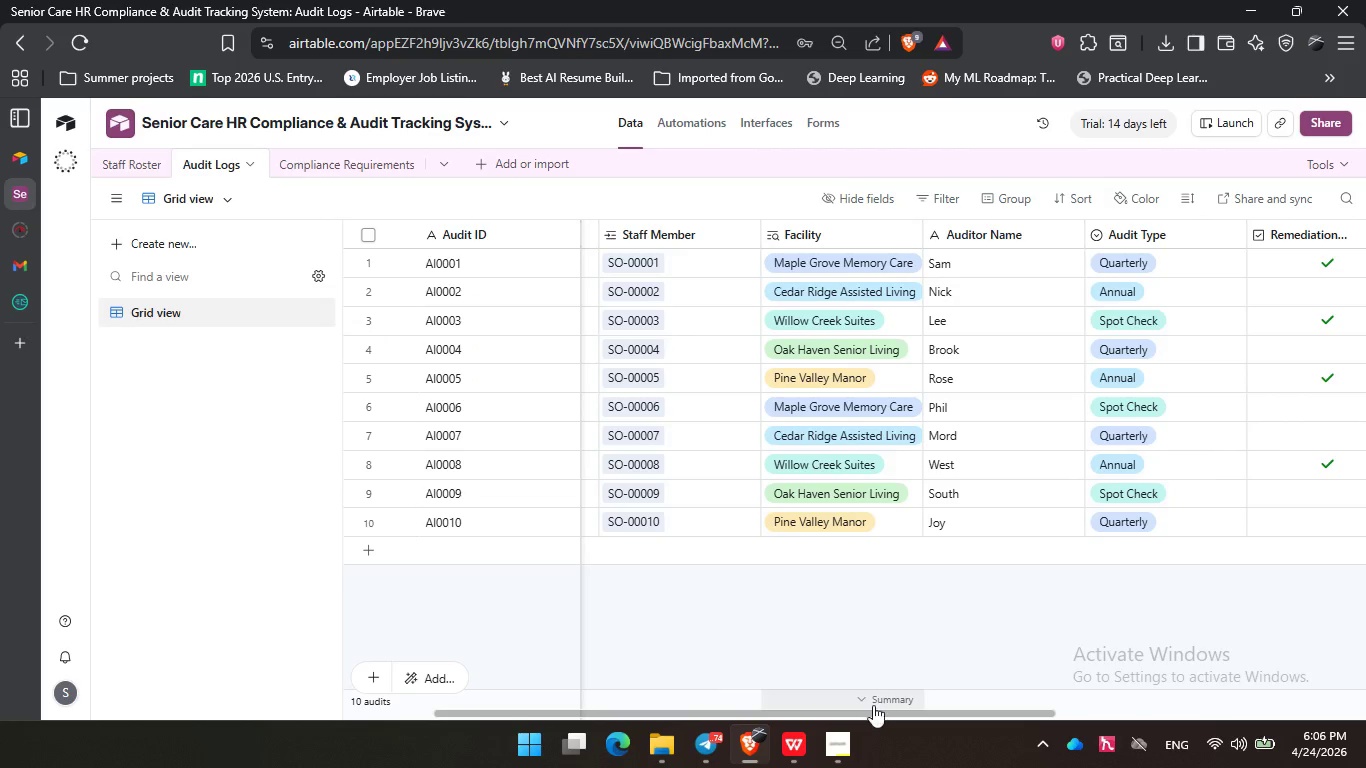 
left_click_drag(start_coordinate=[879, 716], to_coordinate=[1151, 711])
 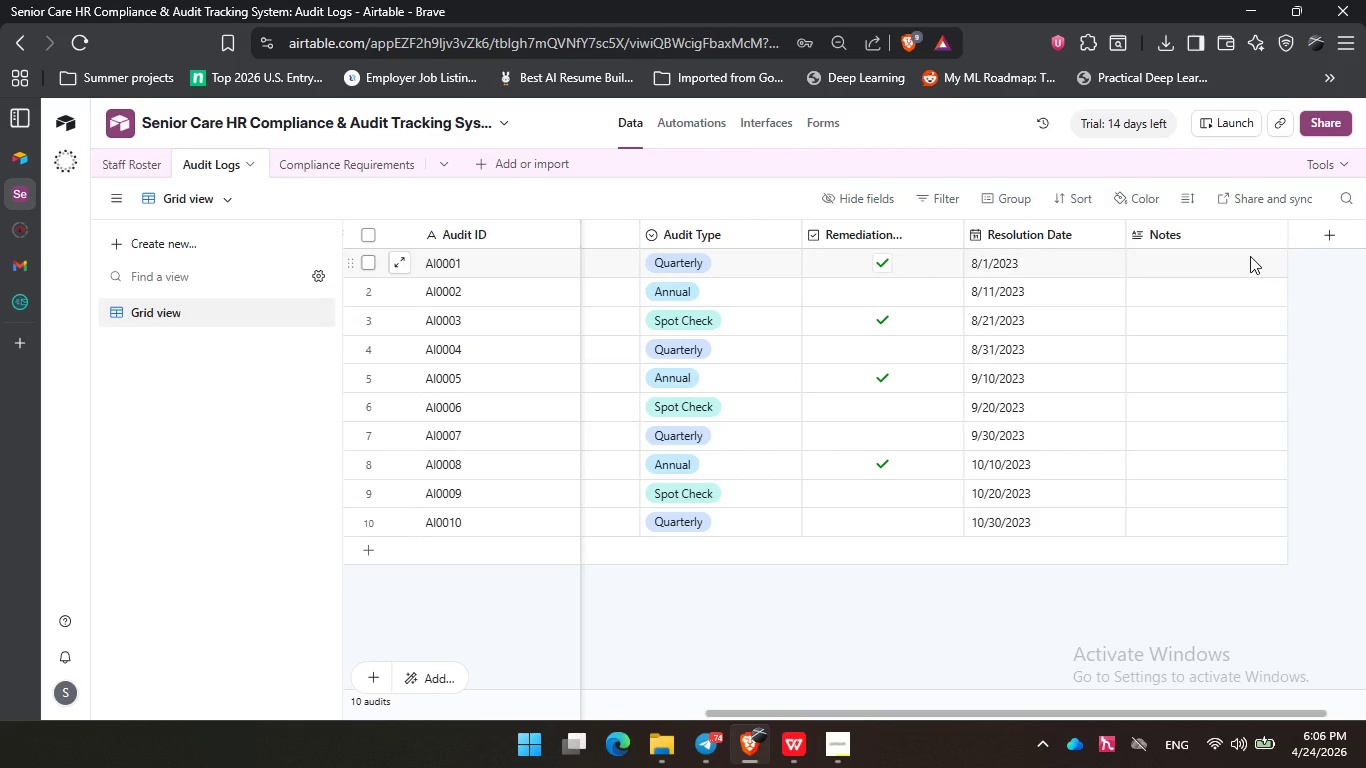 
left_click([1235, 267])
 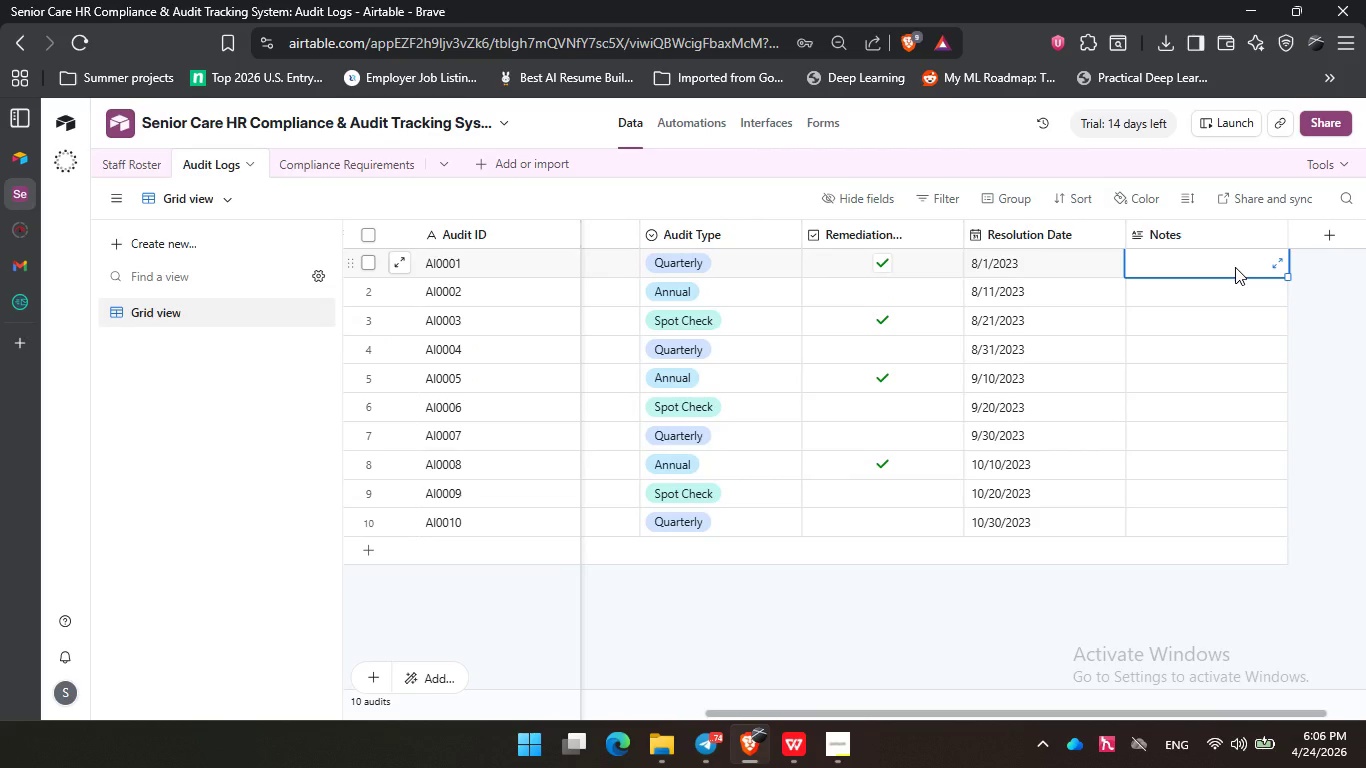 
wait(15.88)
 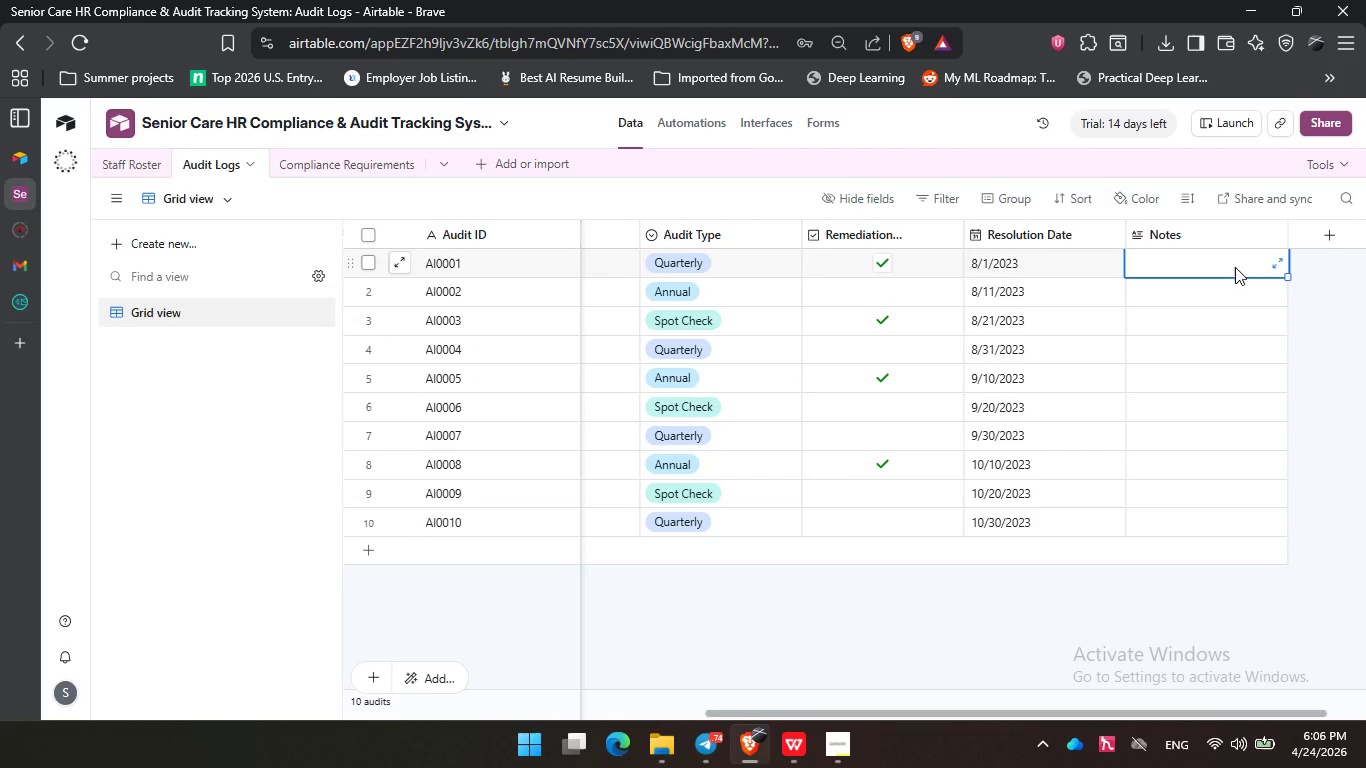 
type(Employee Submitted)
 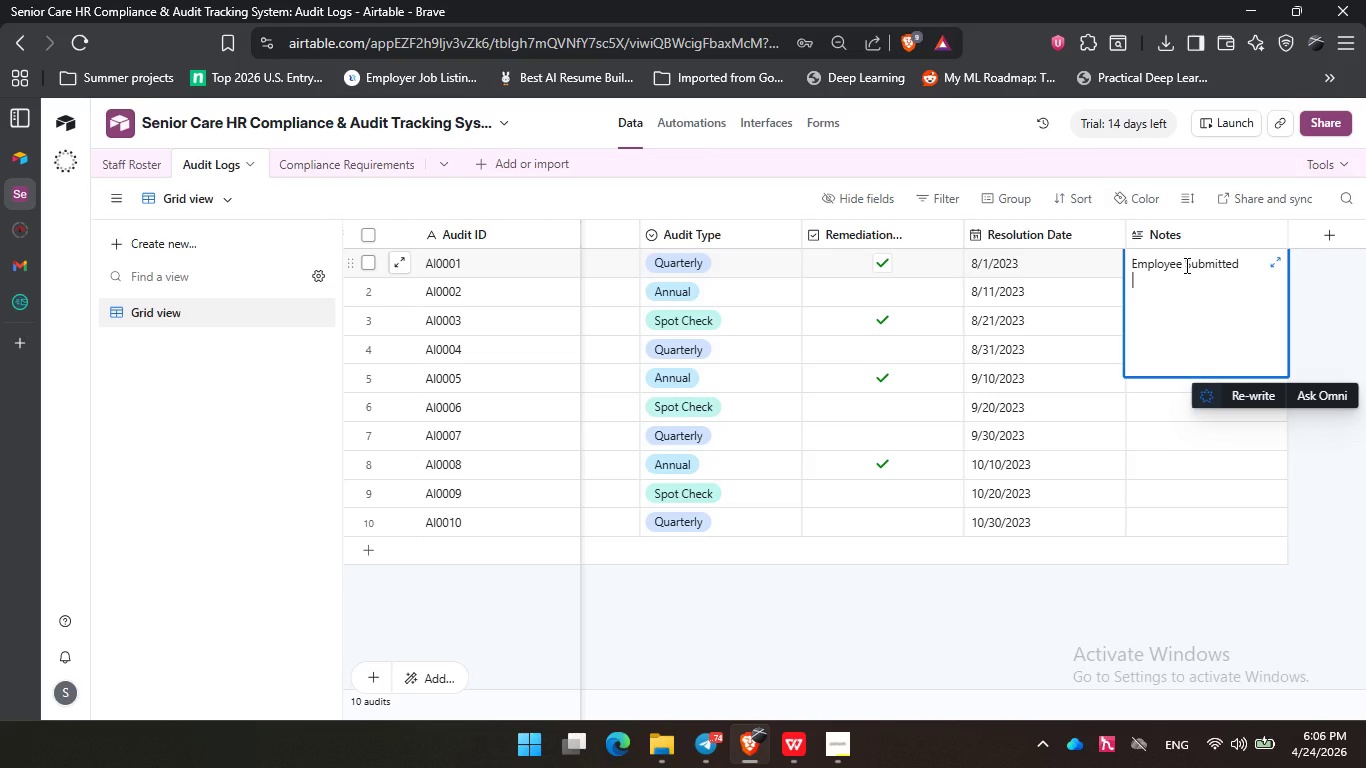 
 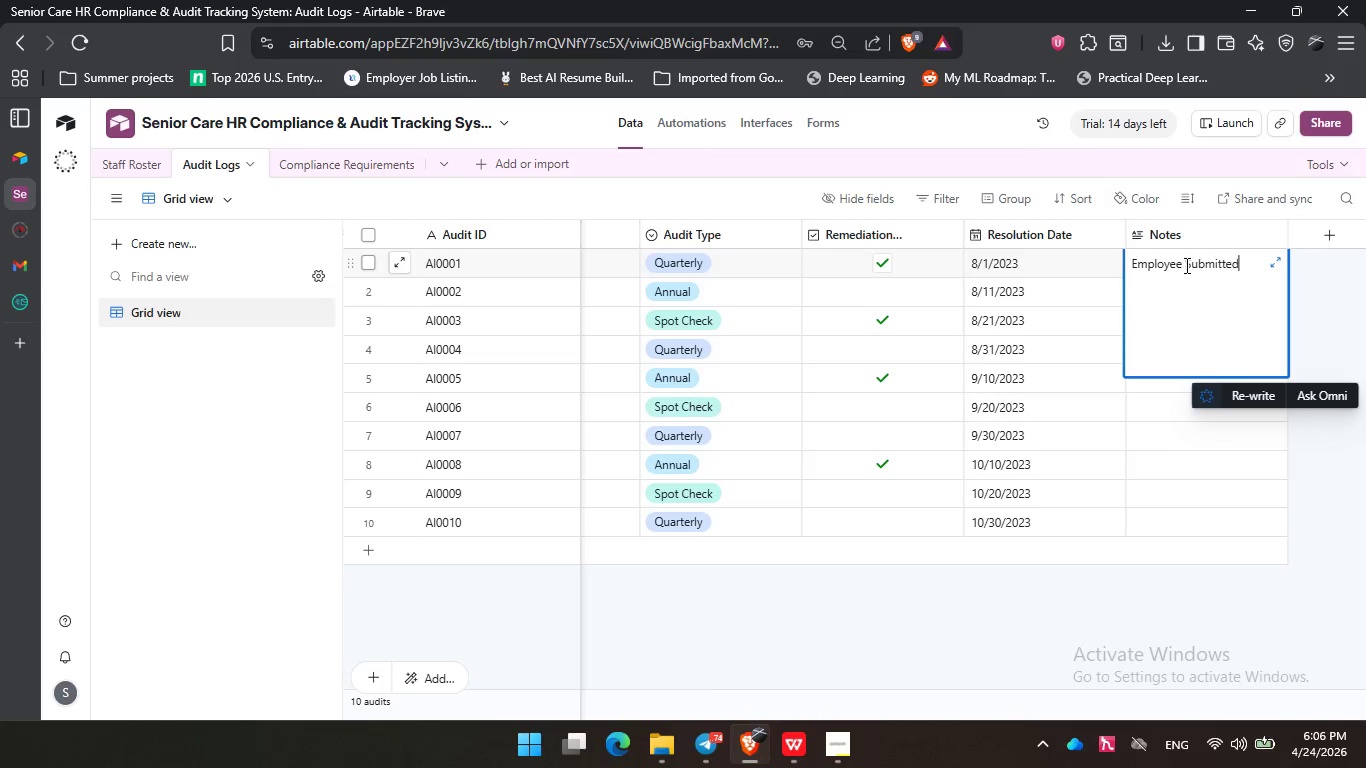 
key(Enter)
 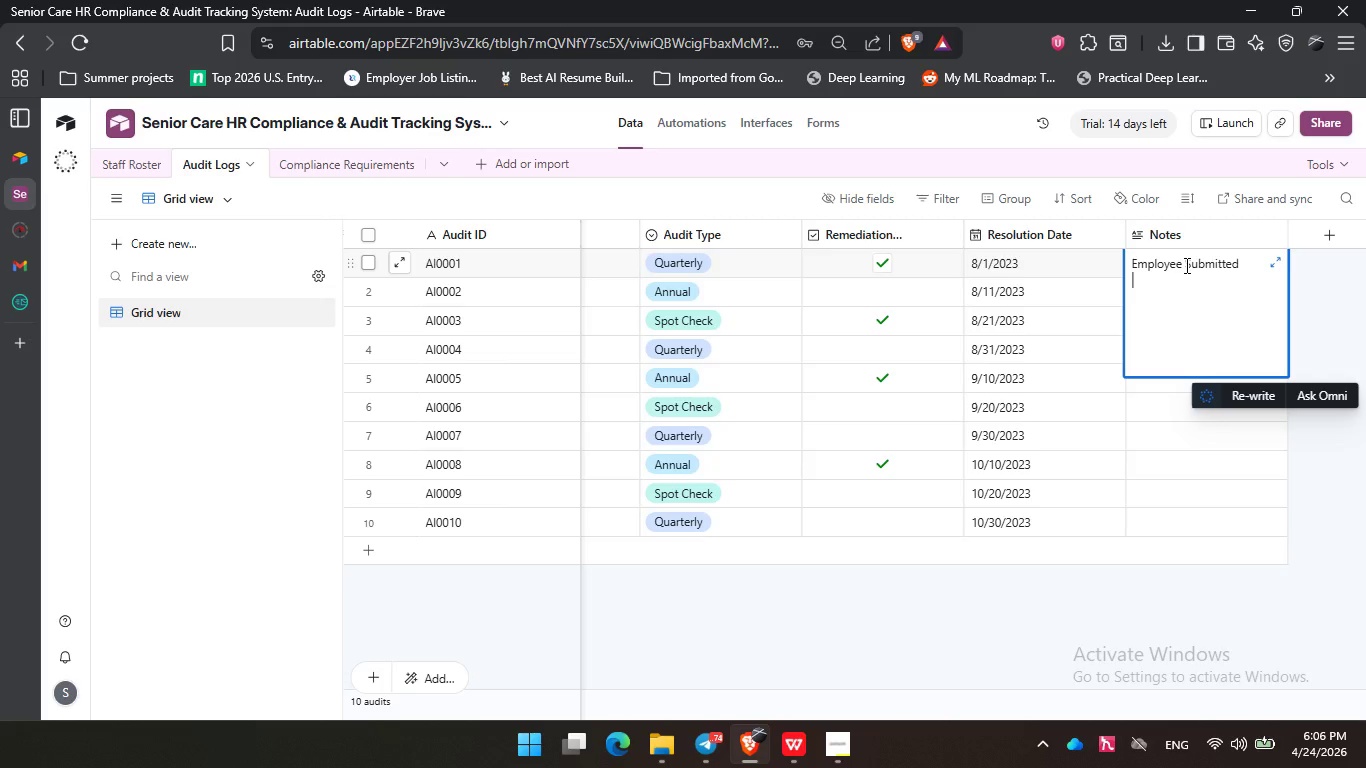 
type(updated TB)
 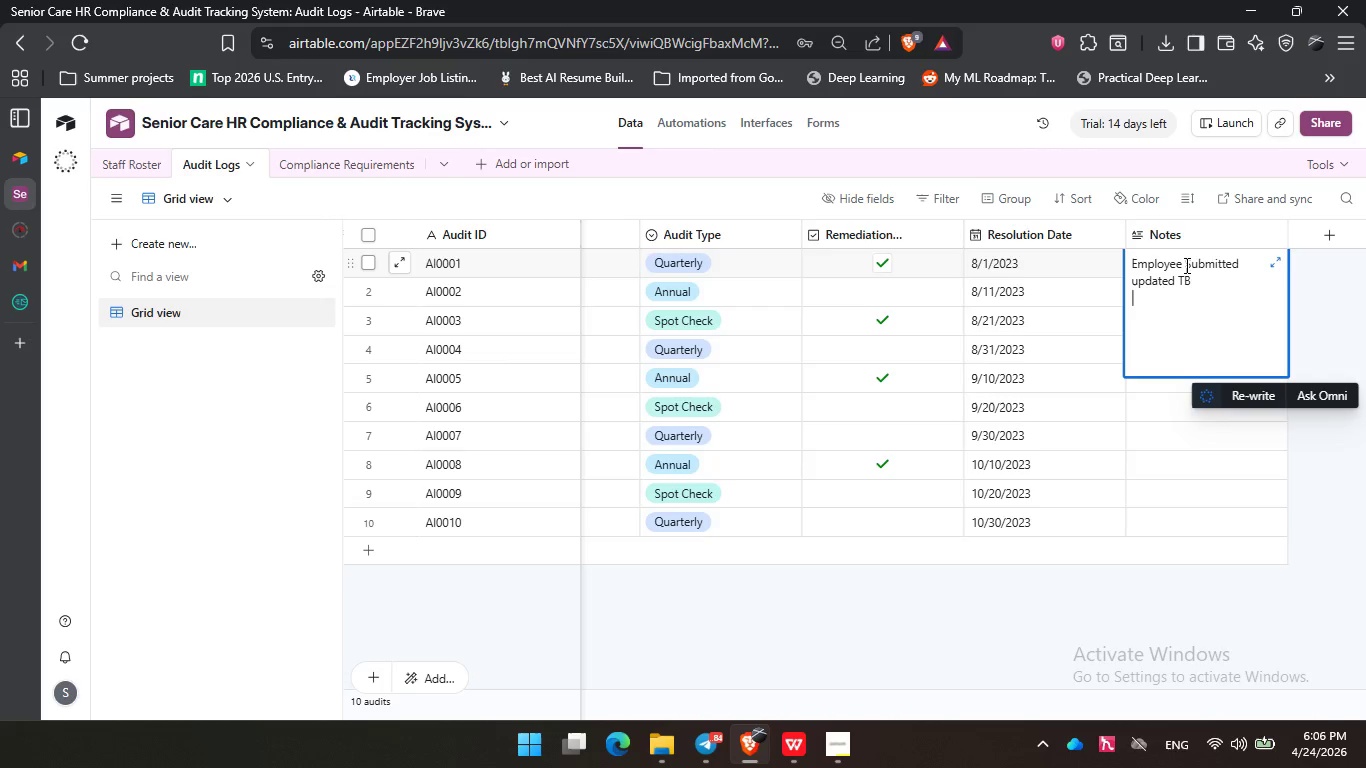 
 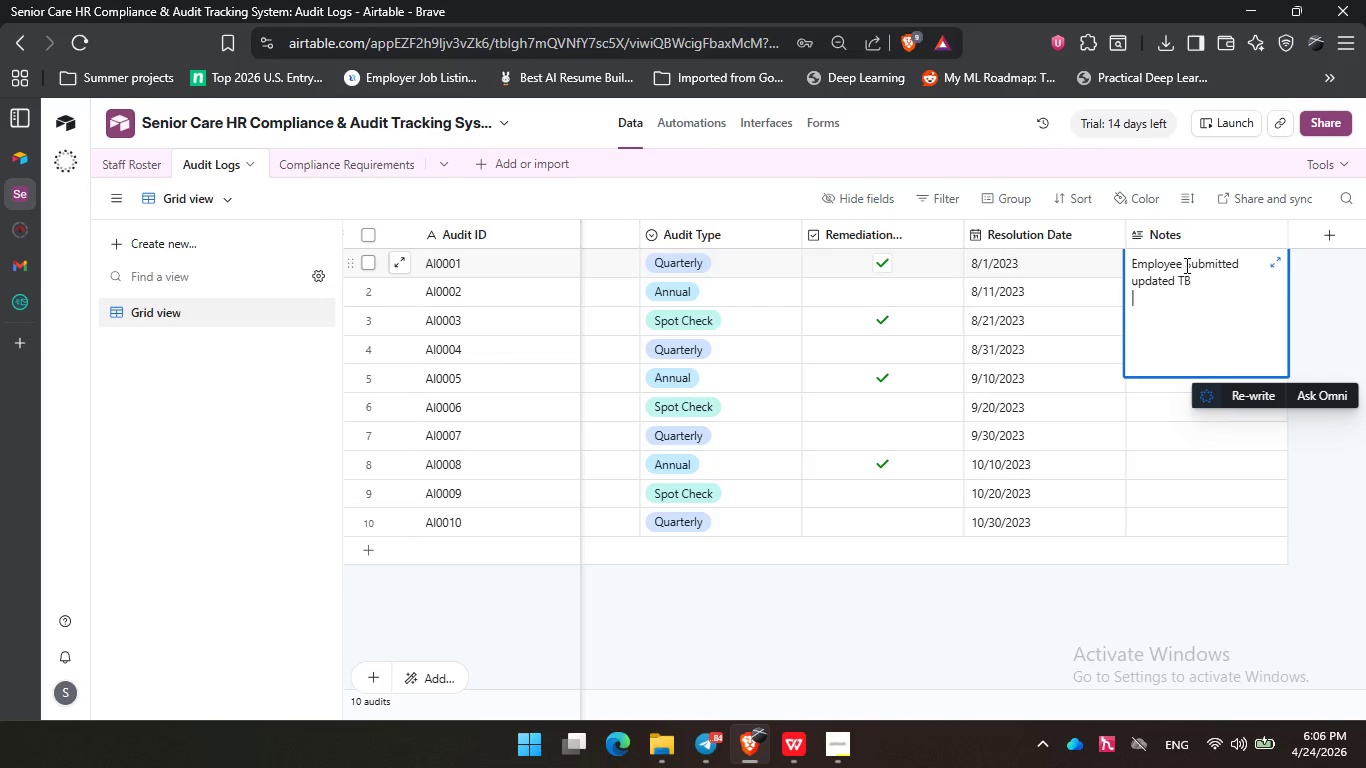 
key(Enter)
 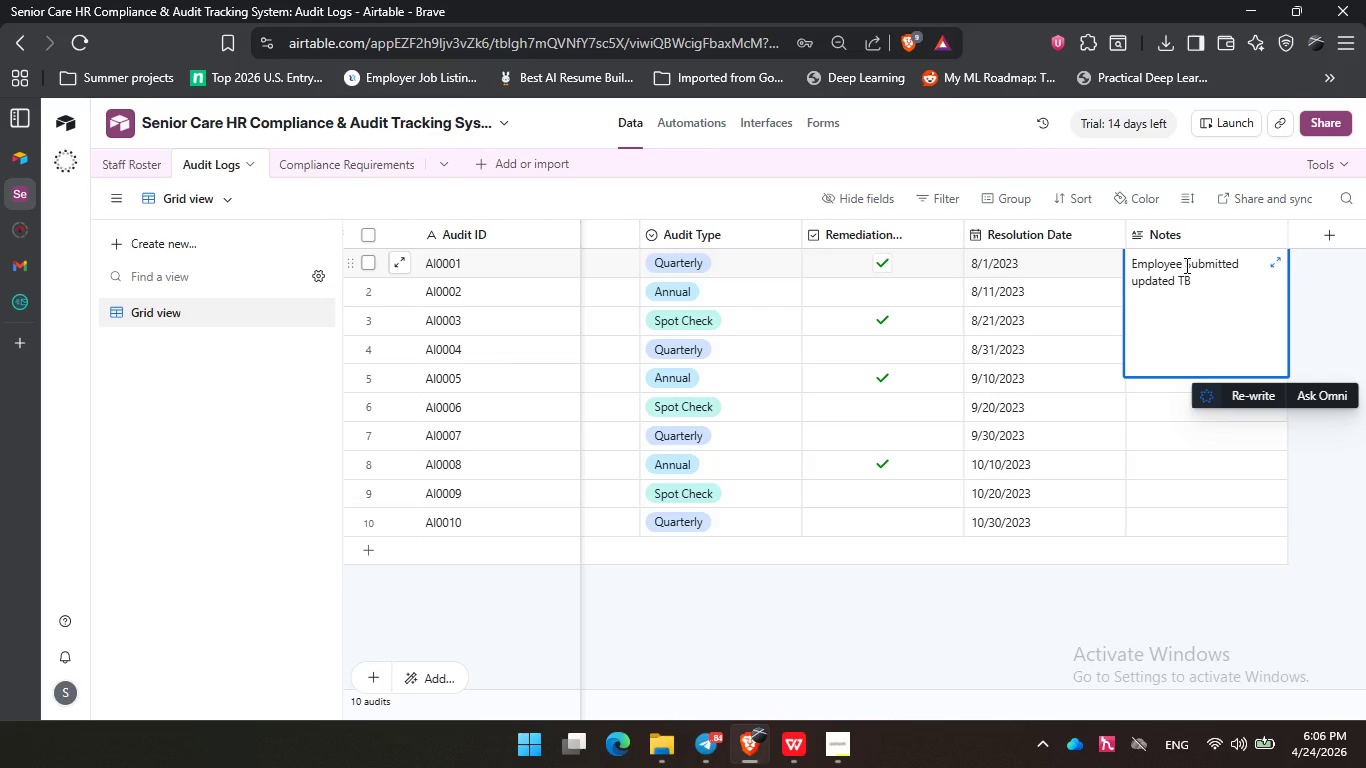 
type(documentation)
 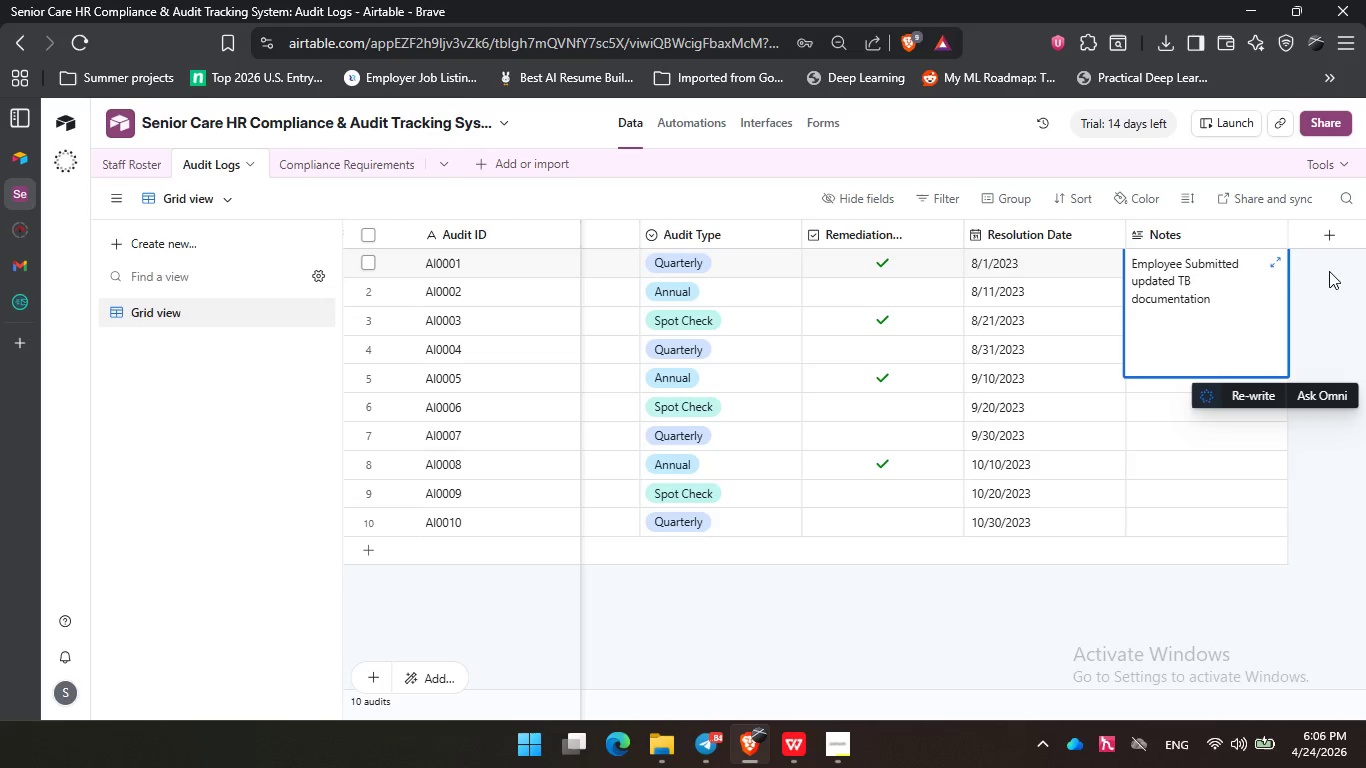 
left_click([1336, 272])
 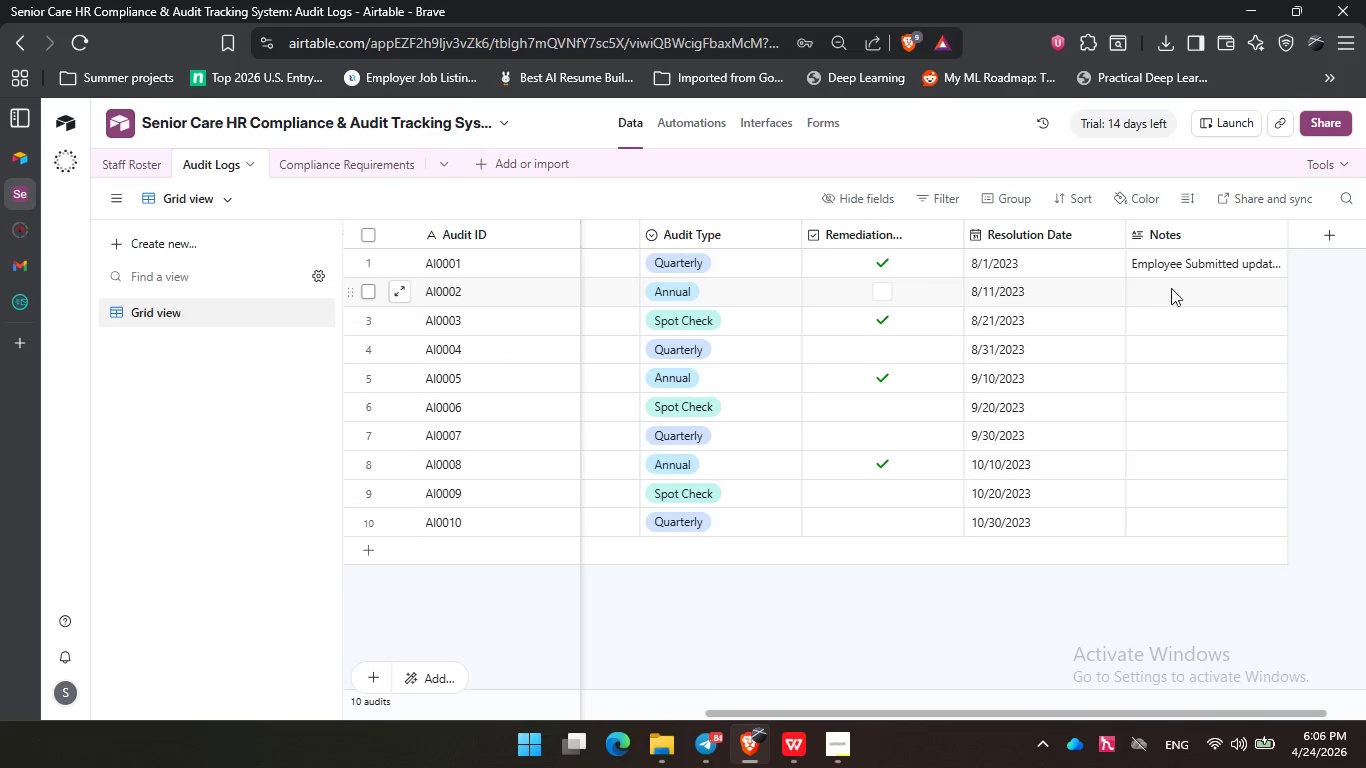 
left_click([1171, 288])
 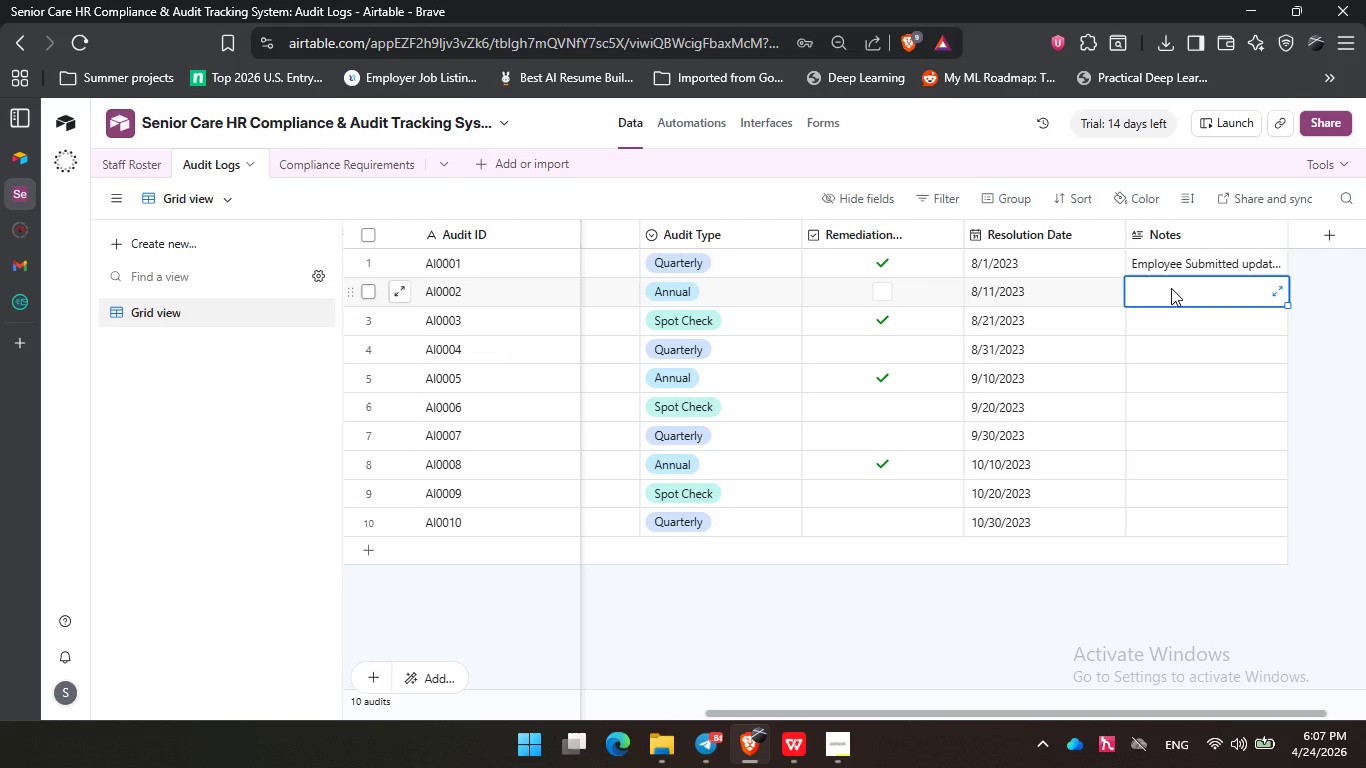 
type(CPR)
 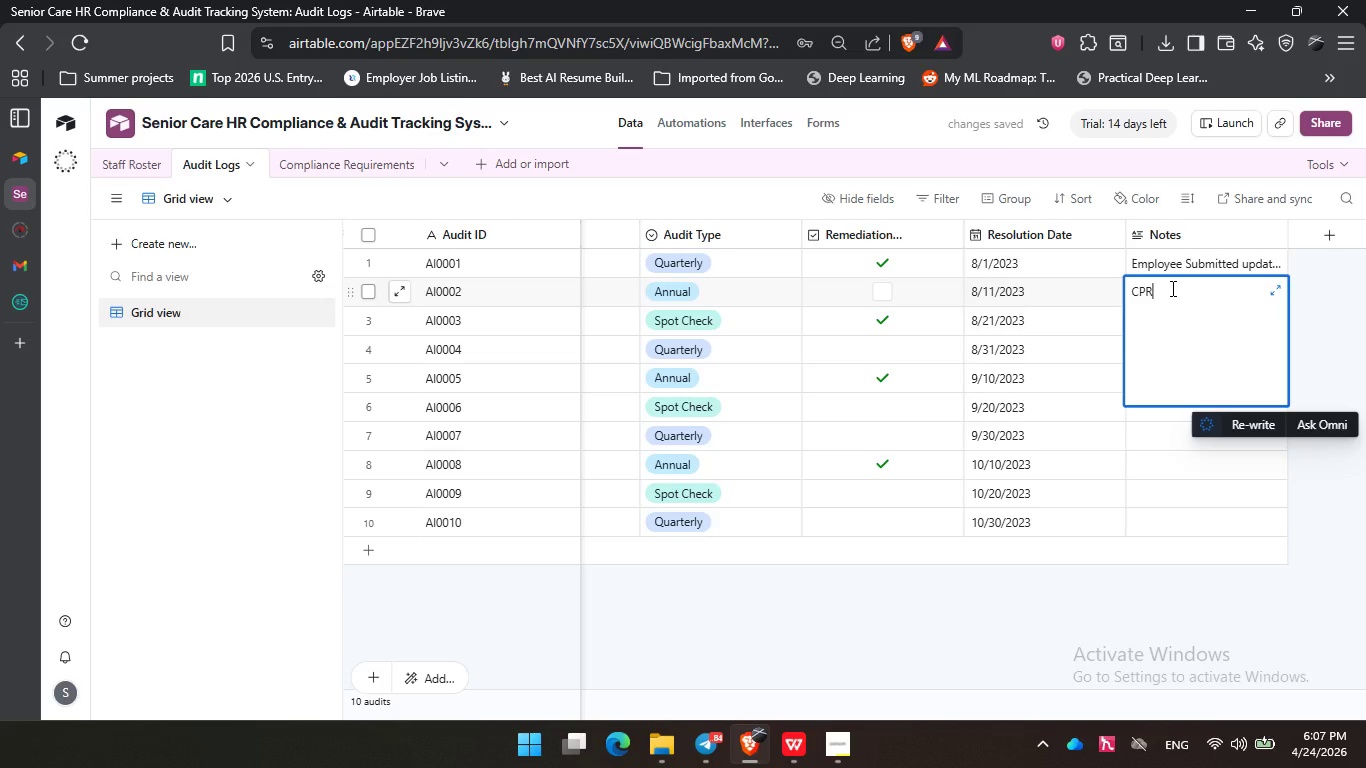 
wait(8.38)
 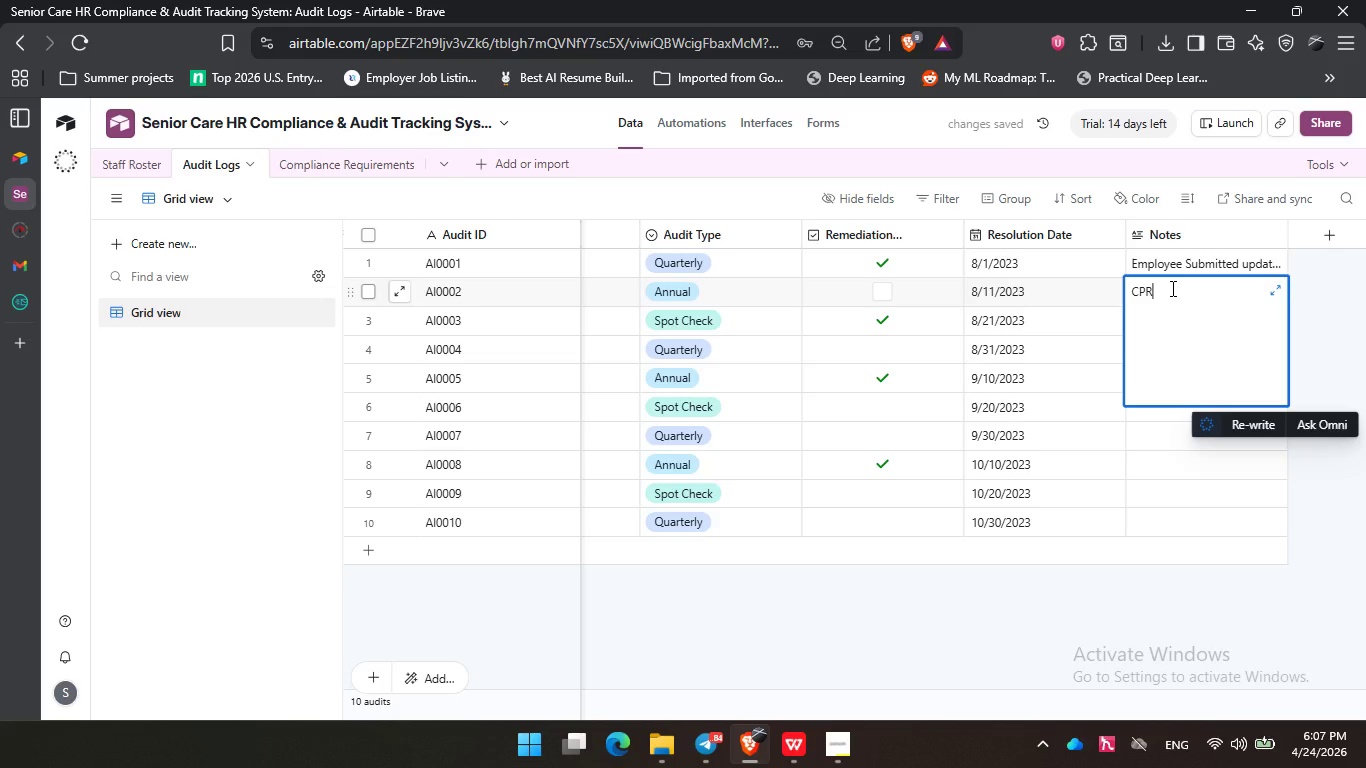 
type( certofocation )
key(Backspace)
key(Backspace)
 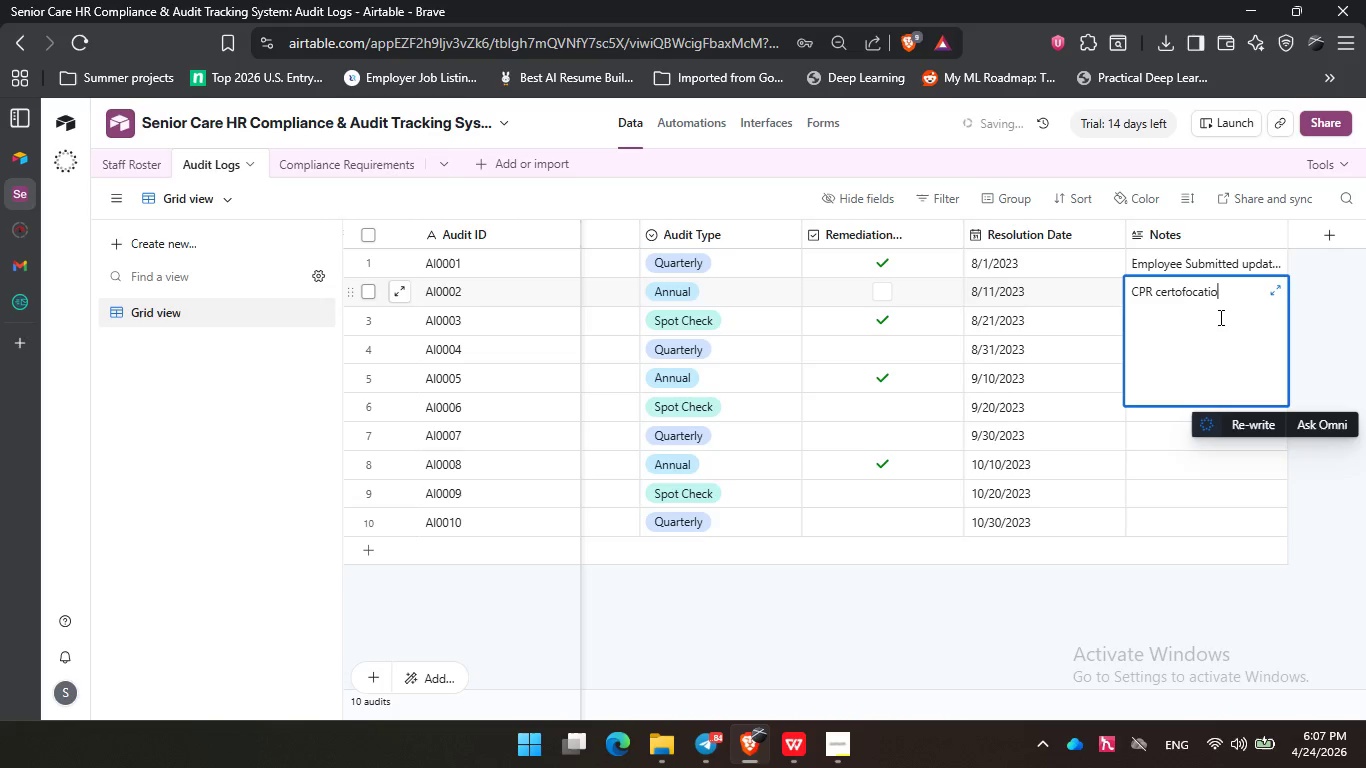 
key(Backspace)
key(Backspace)
key(Backspace)
key(Backspace)
key(Backspace)
key(Backspace)
key(Backspace)
key(Backspace)
type(ication )
 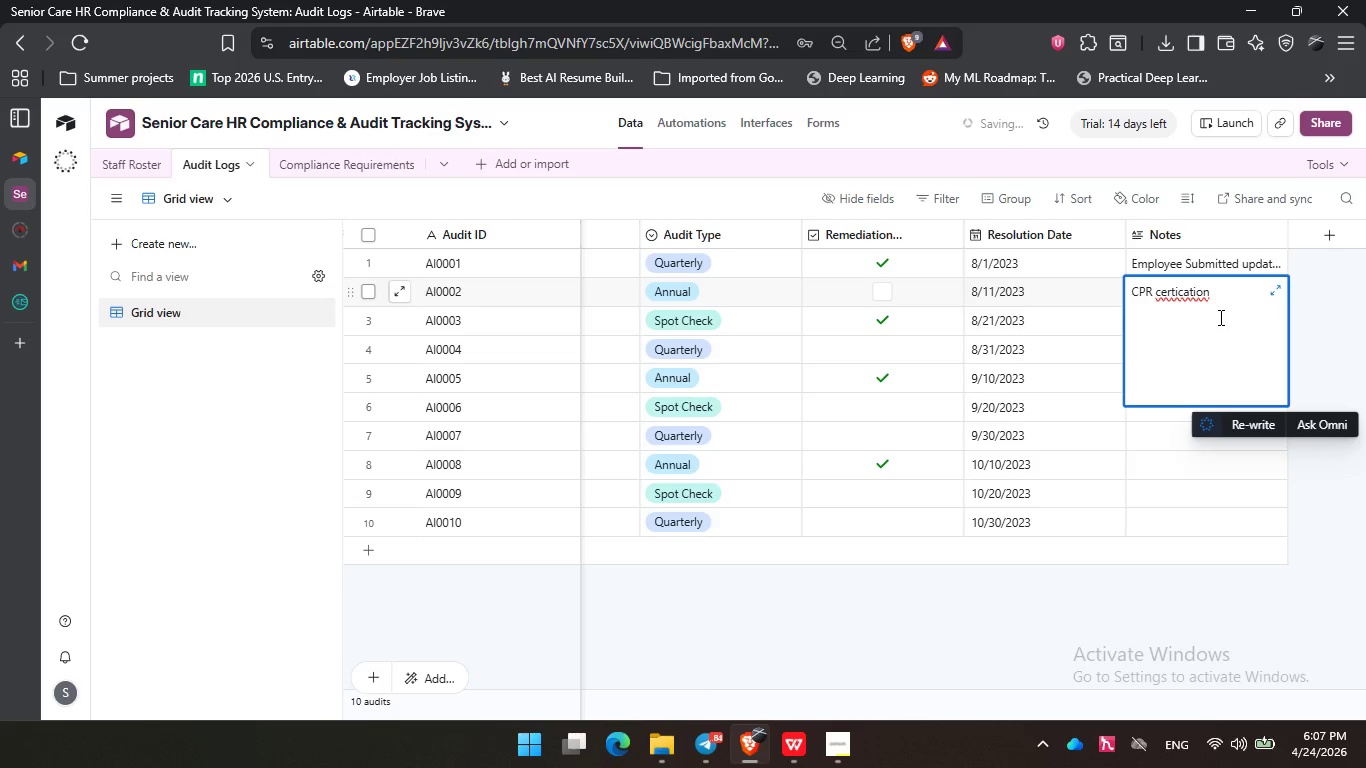 
left_click([1185, 298])
 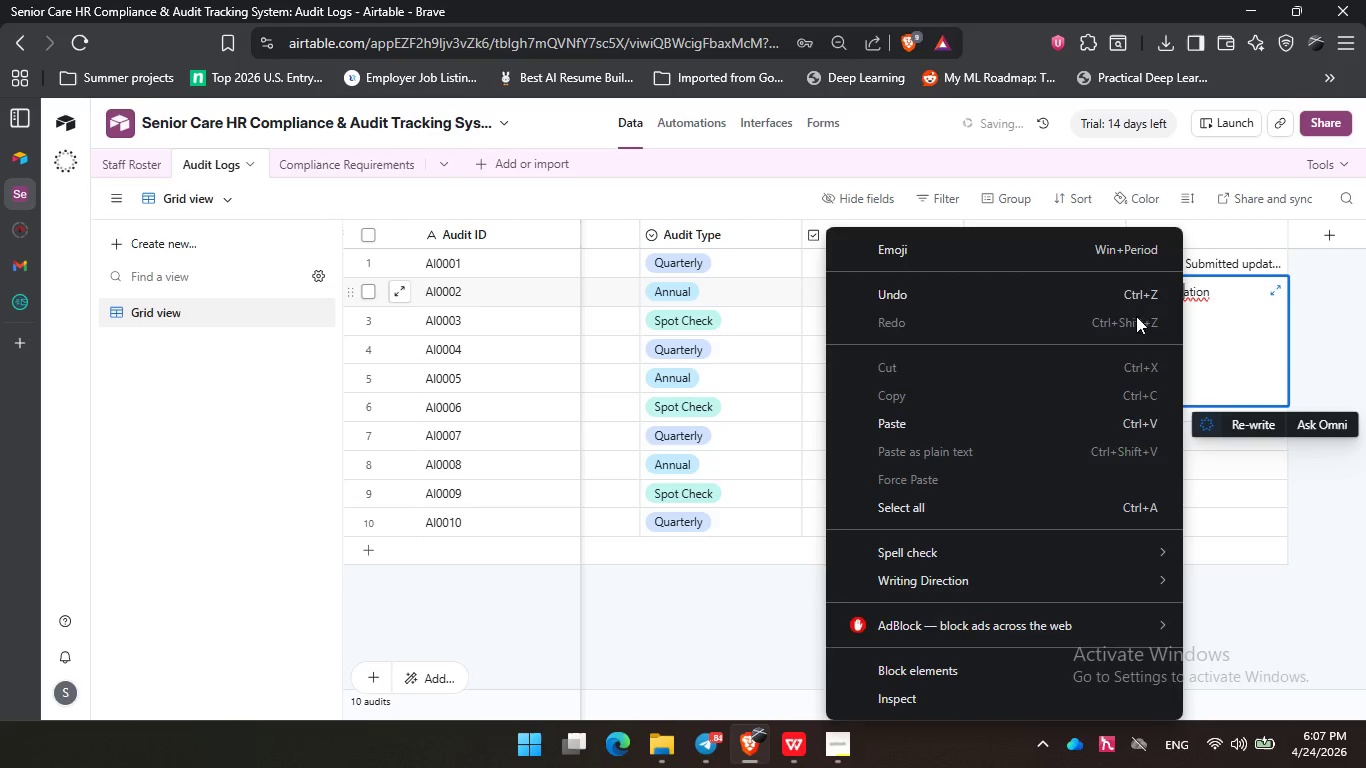 
left_click([1250, 337])
 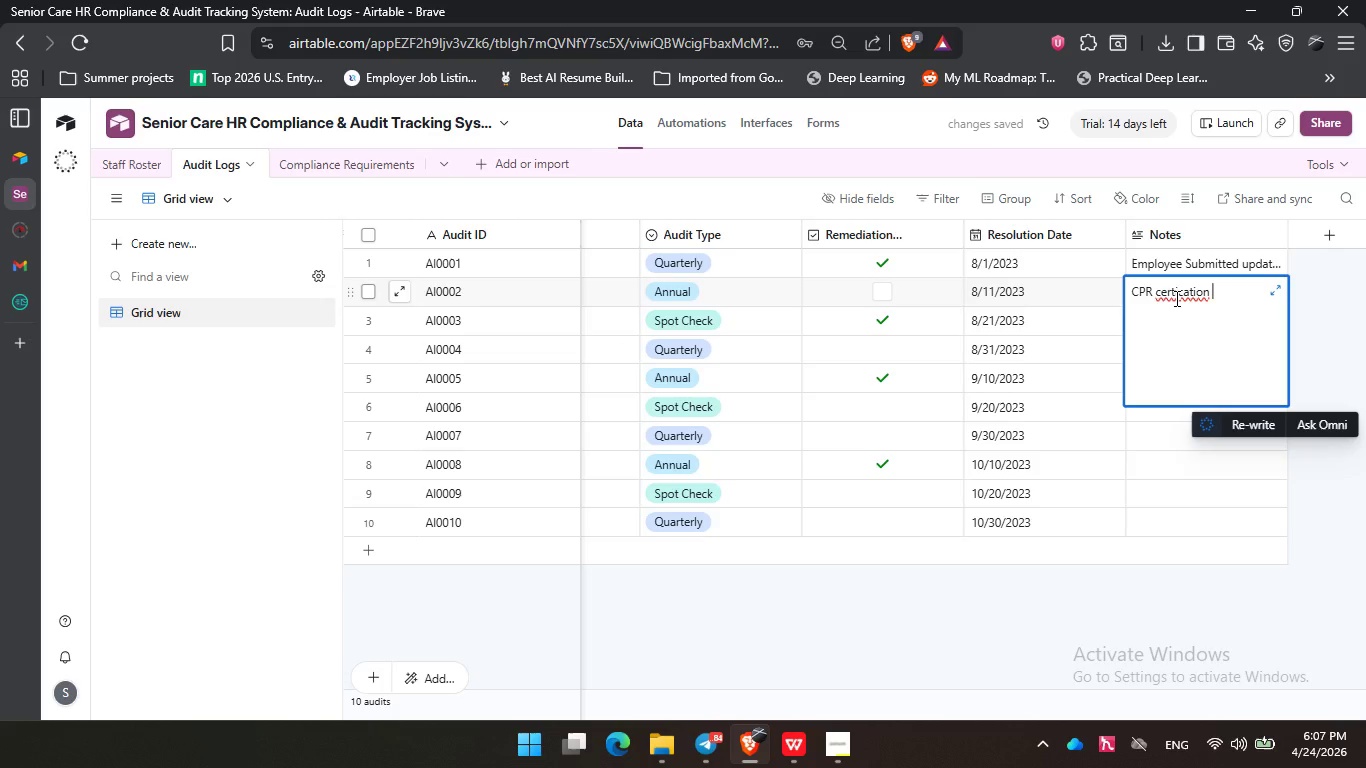 
left_click_drag(start_coordinate=[1171, 292], to_coordinate=[1171, 298])
 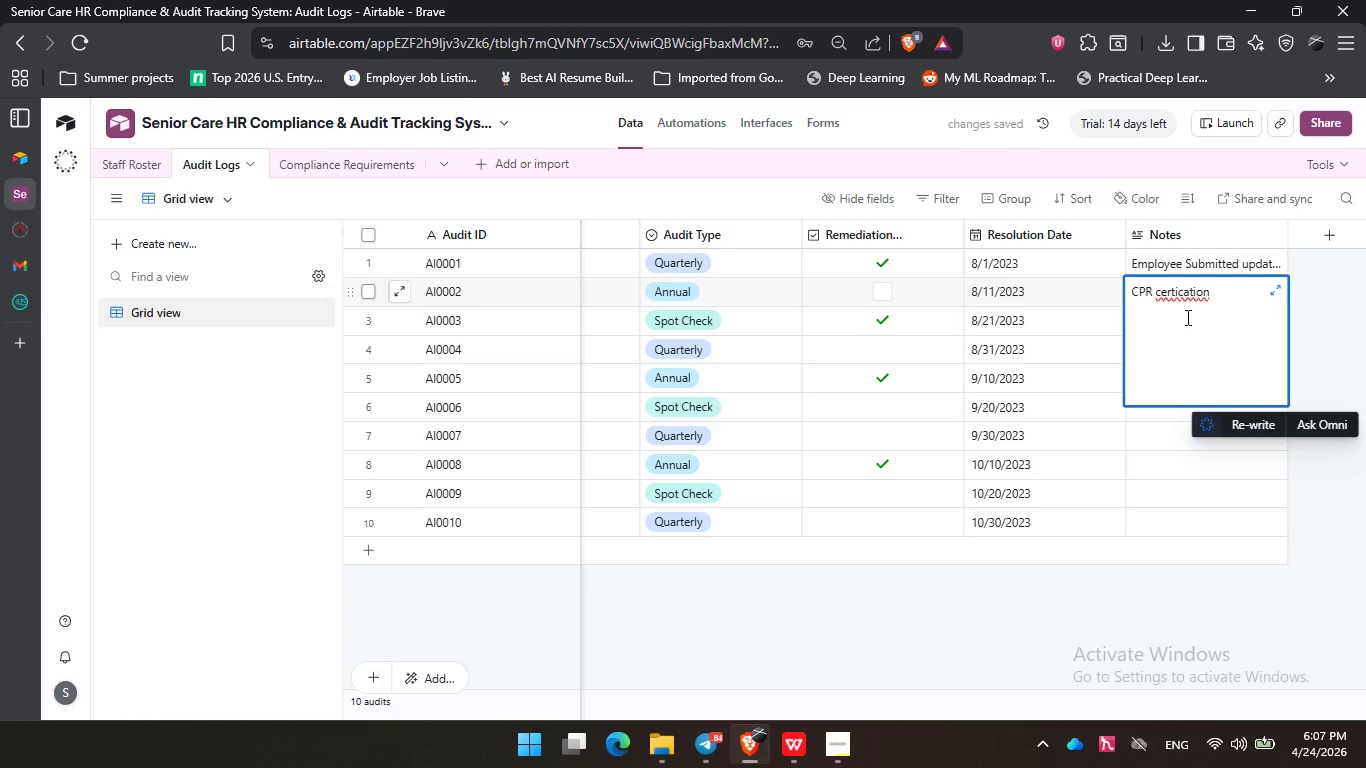 
key(ArrowRight)
 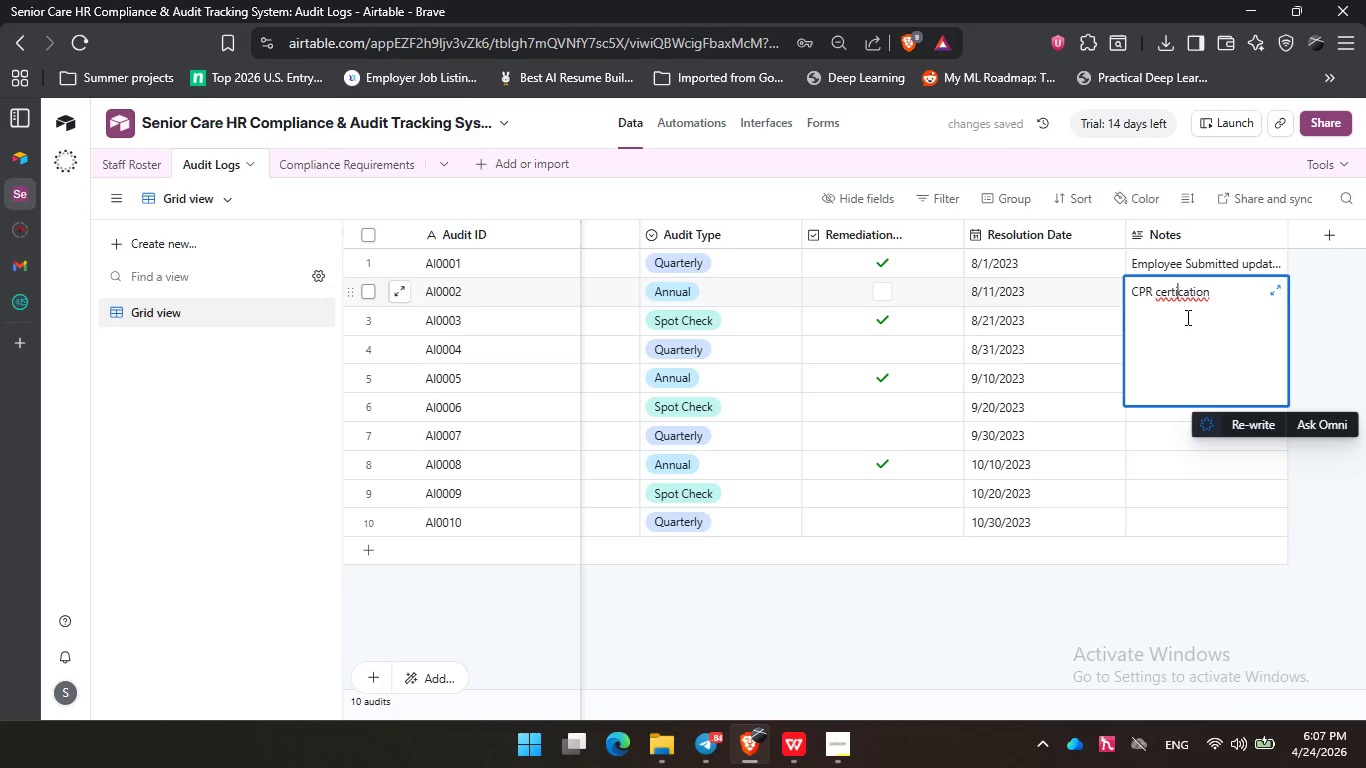 
key(ArrowRight)
 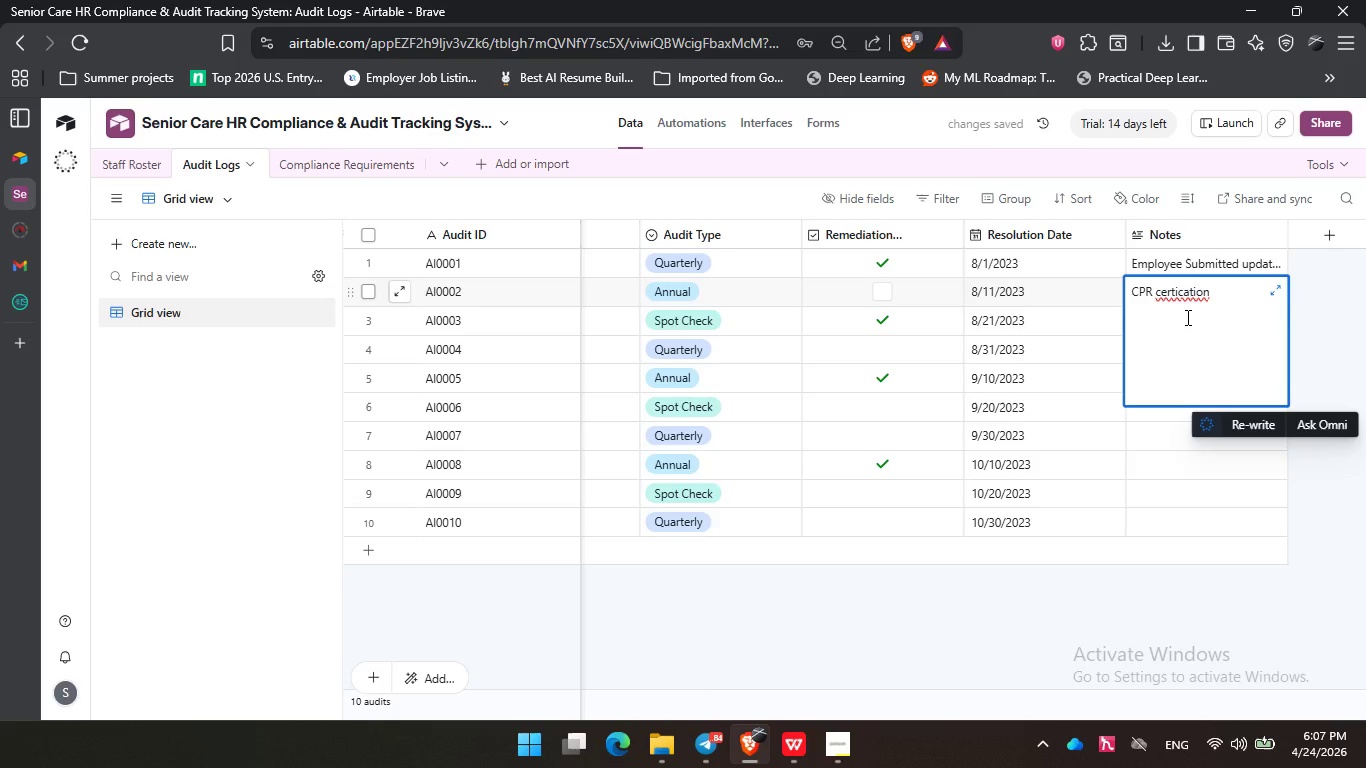 
type(fi)
 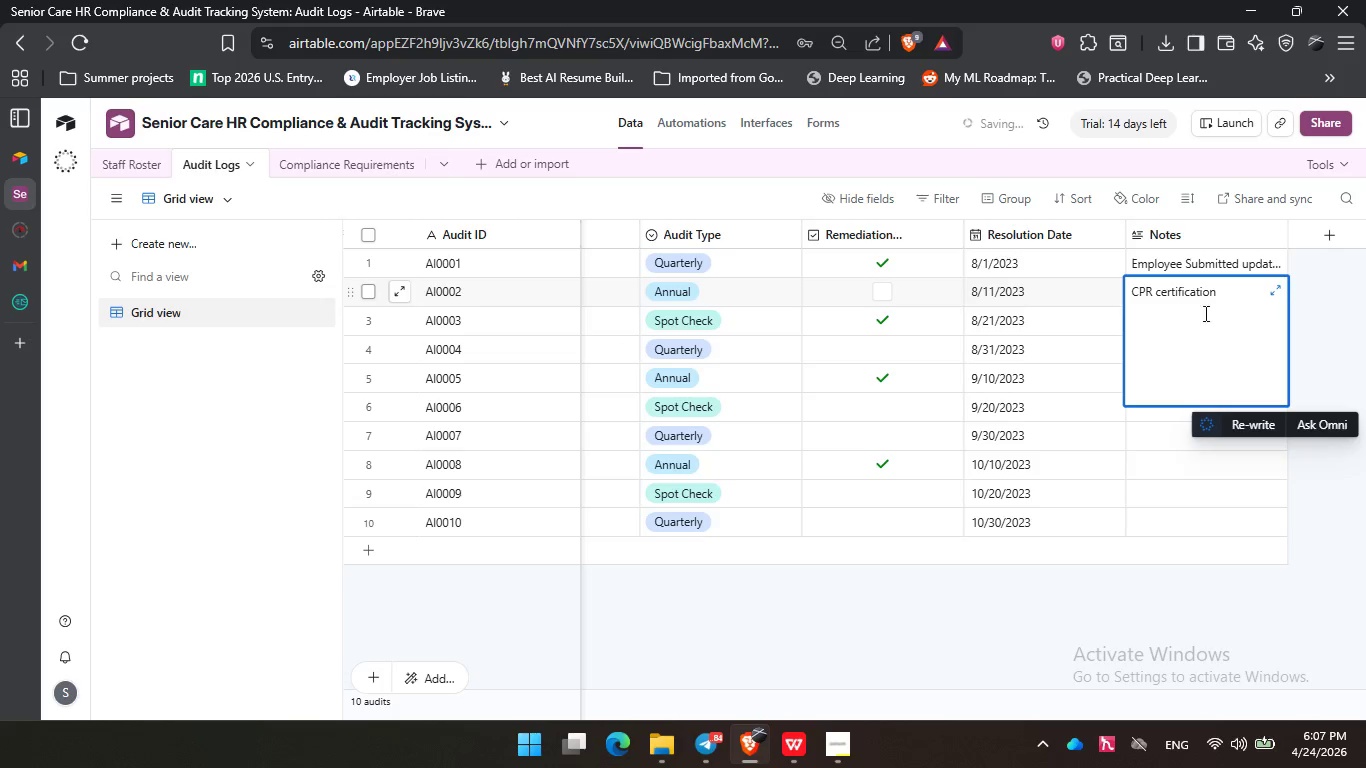 
left_click([1248, 299])
 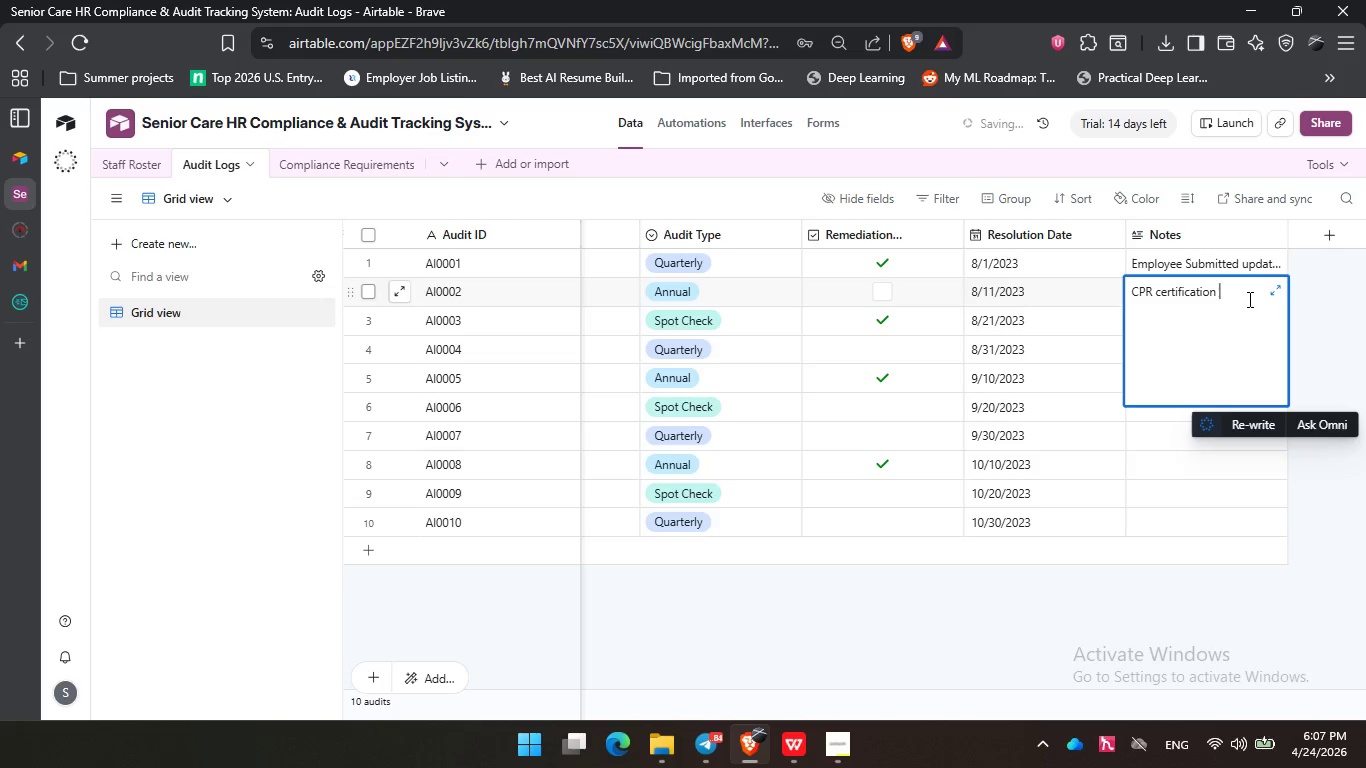 
key(Enter)
 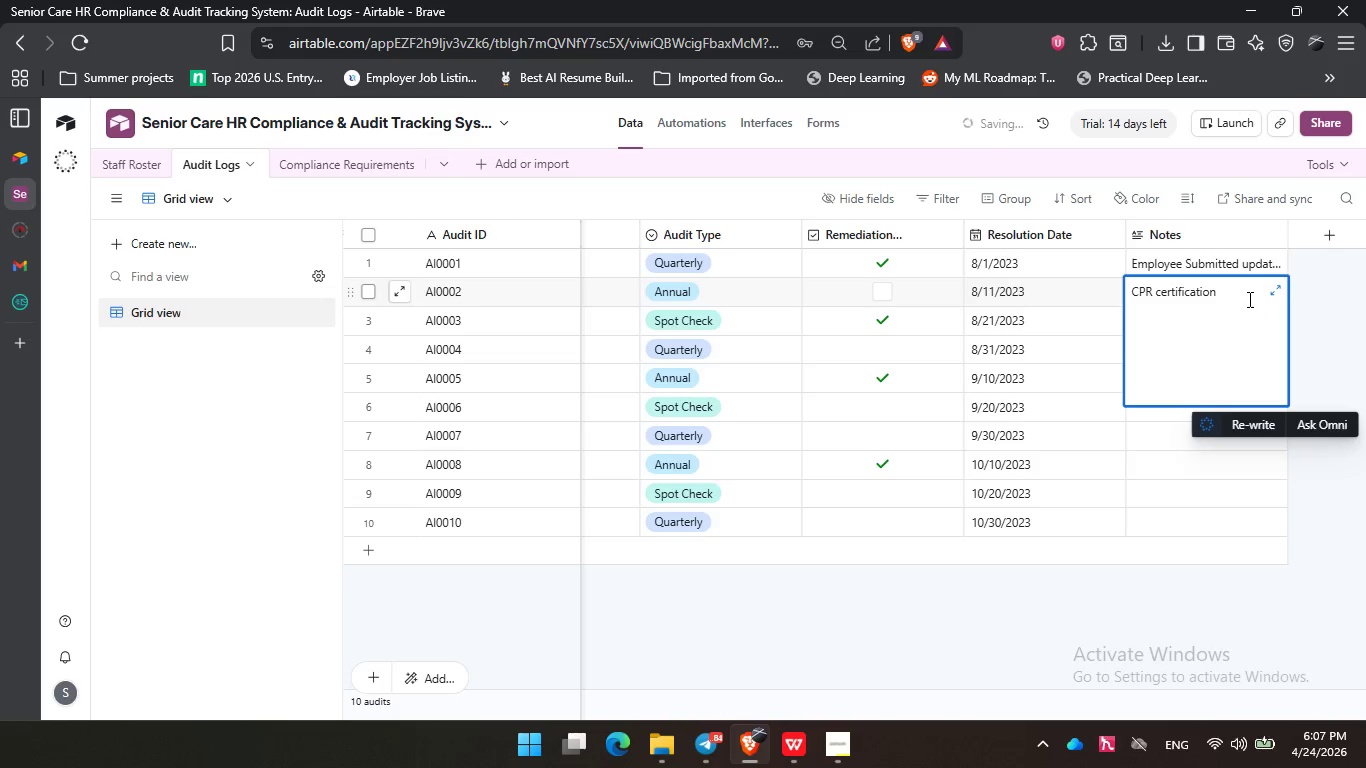 
type(uploaded)
 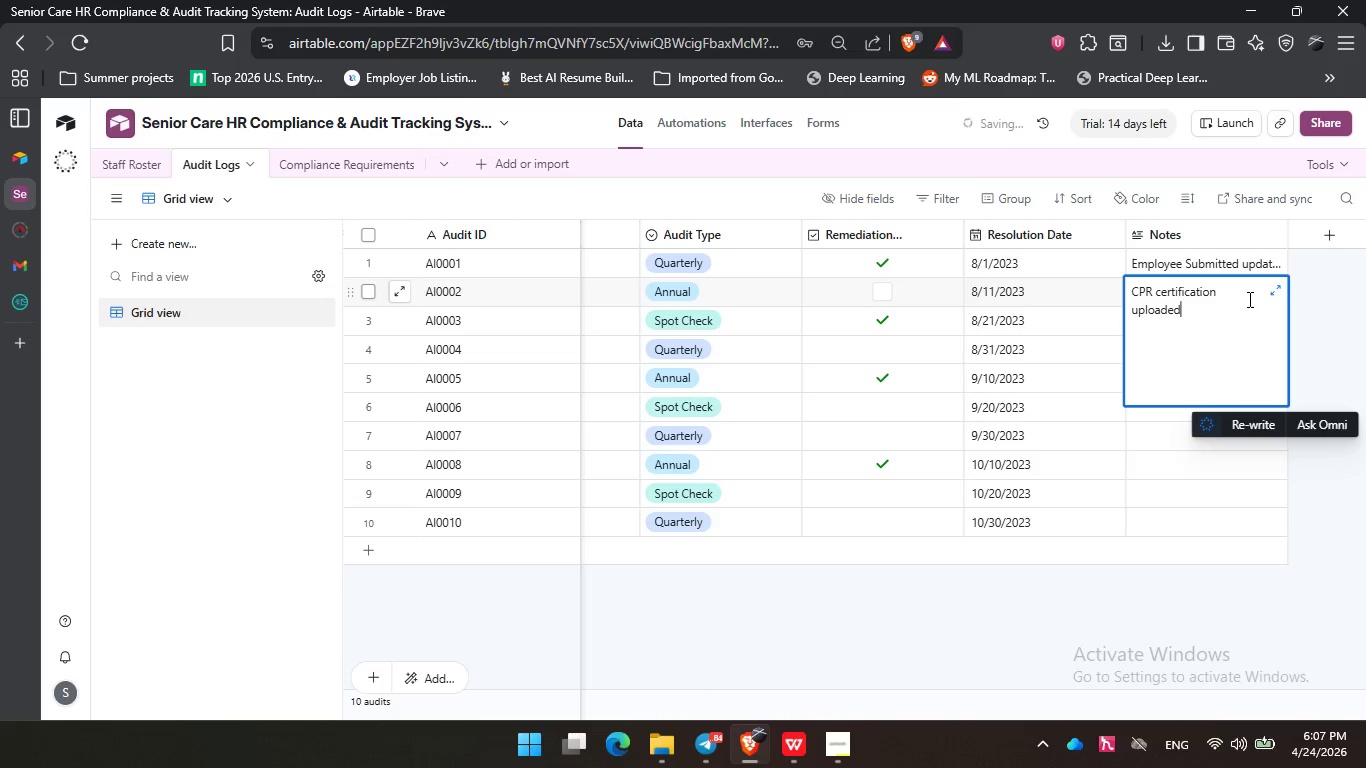 
key(Enter)
 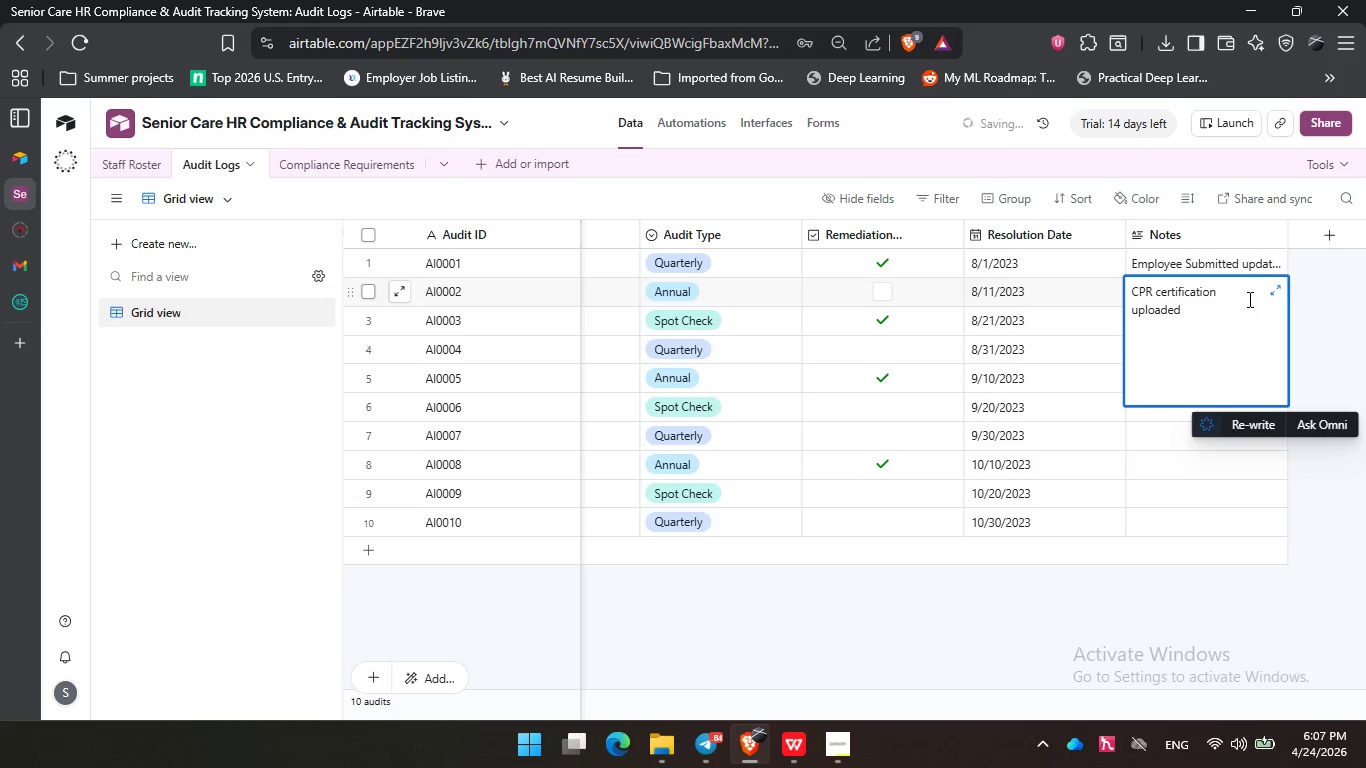 
left_click([1322, 303])
 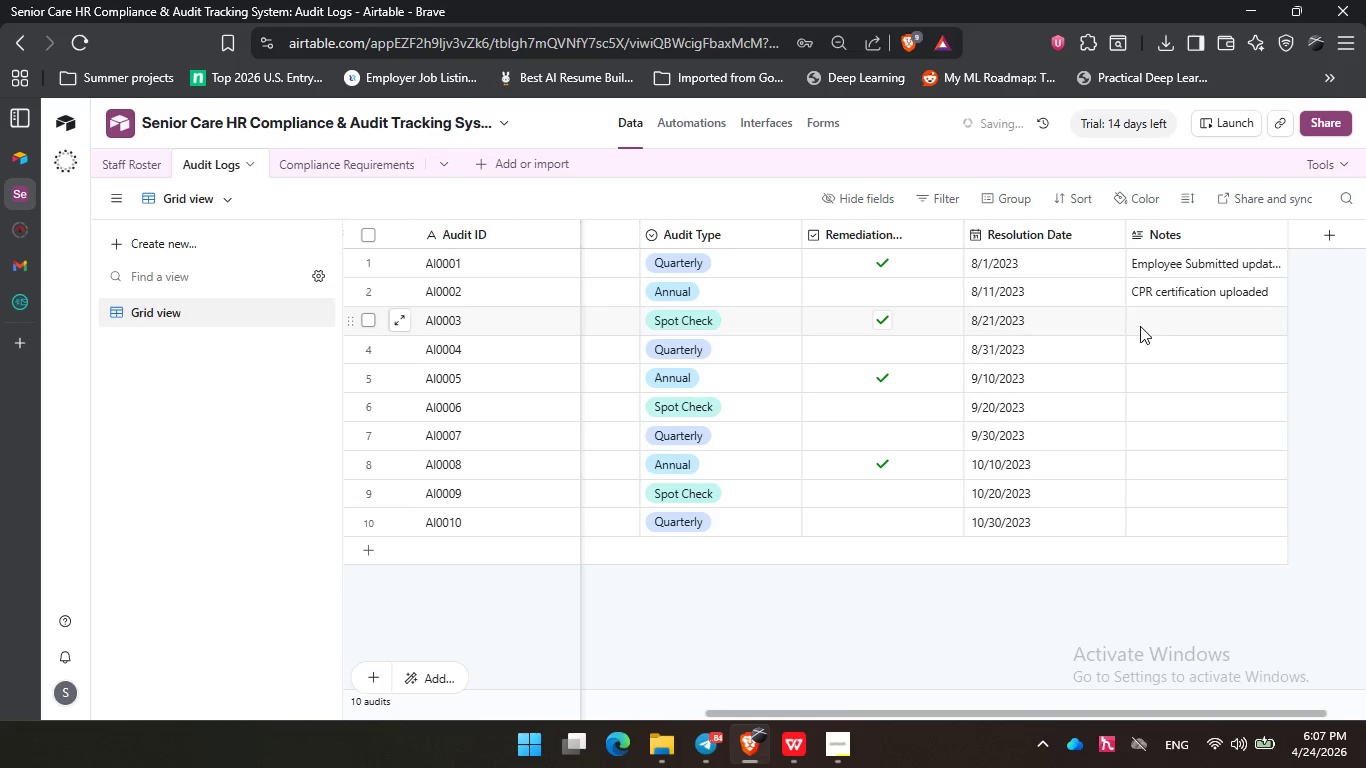 
left_click([1149, 323])
 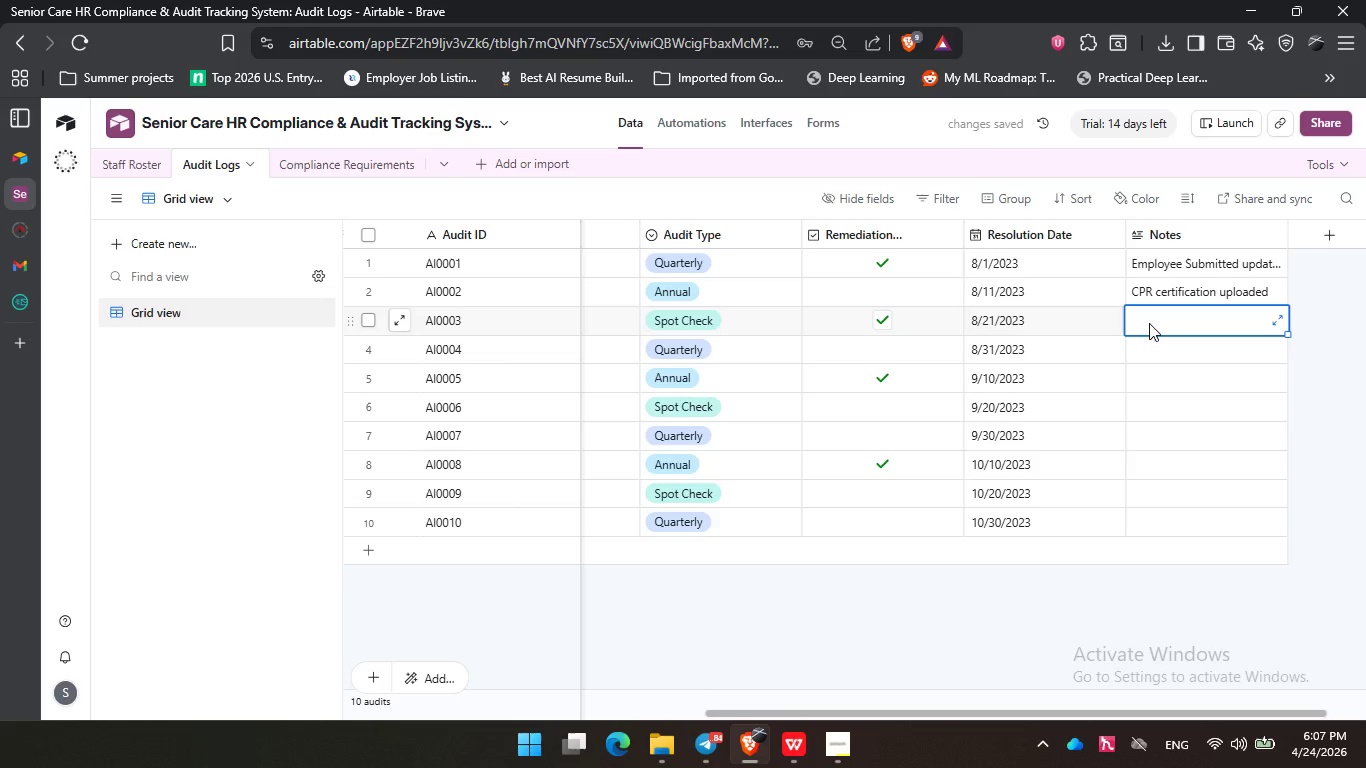 
wait(8.89)
 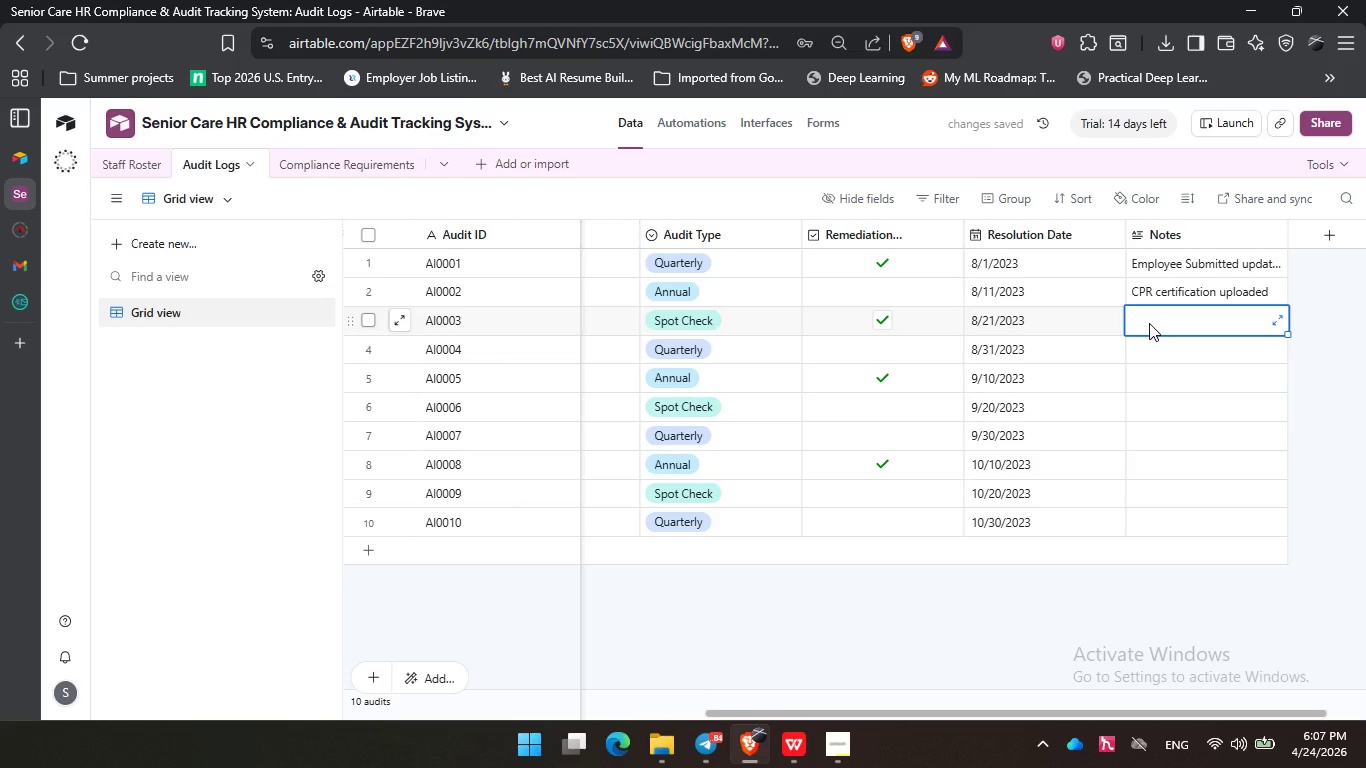 
type(Background check renewed)
 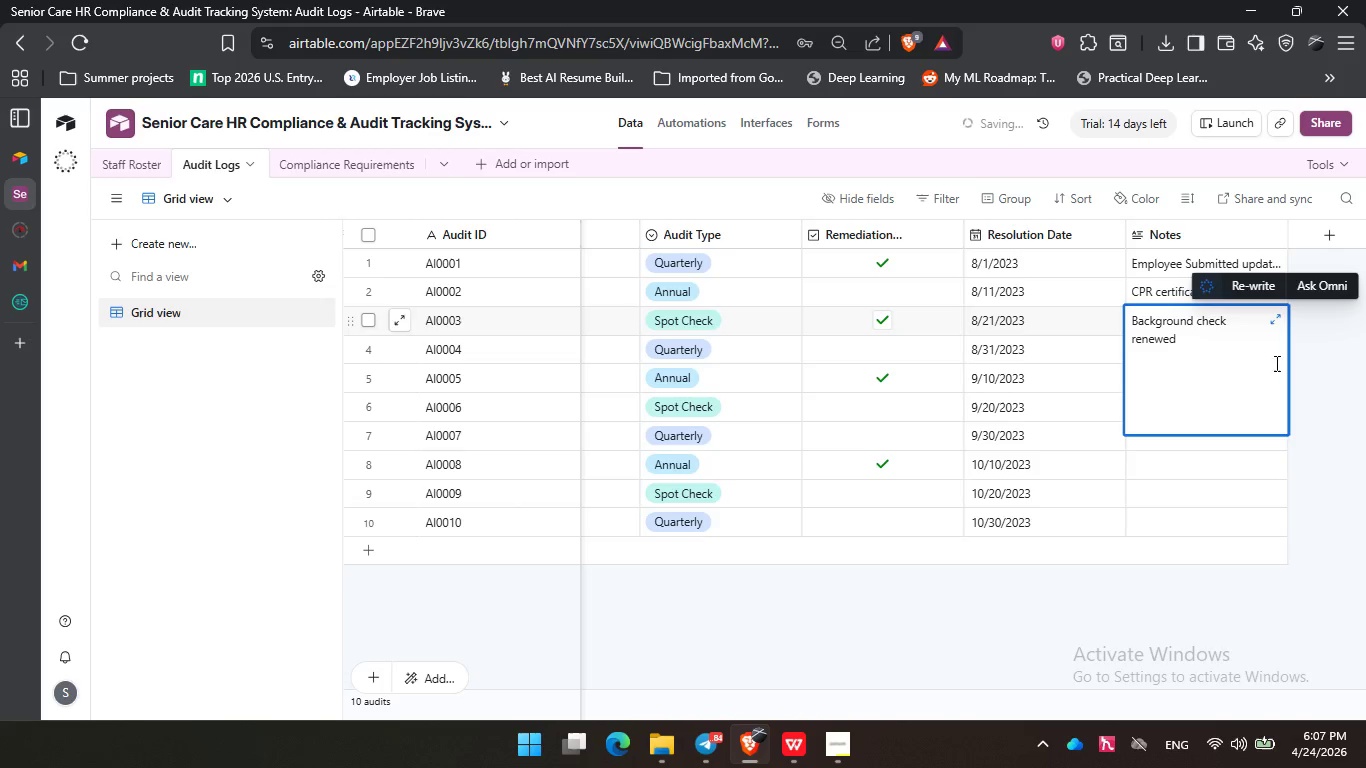 
left_click([1341, 377])
 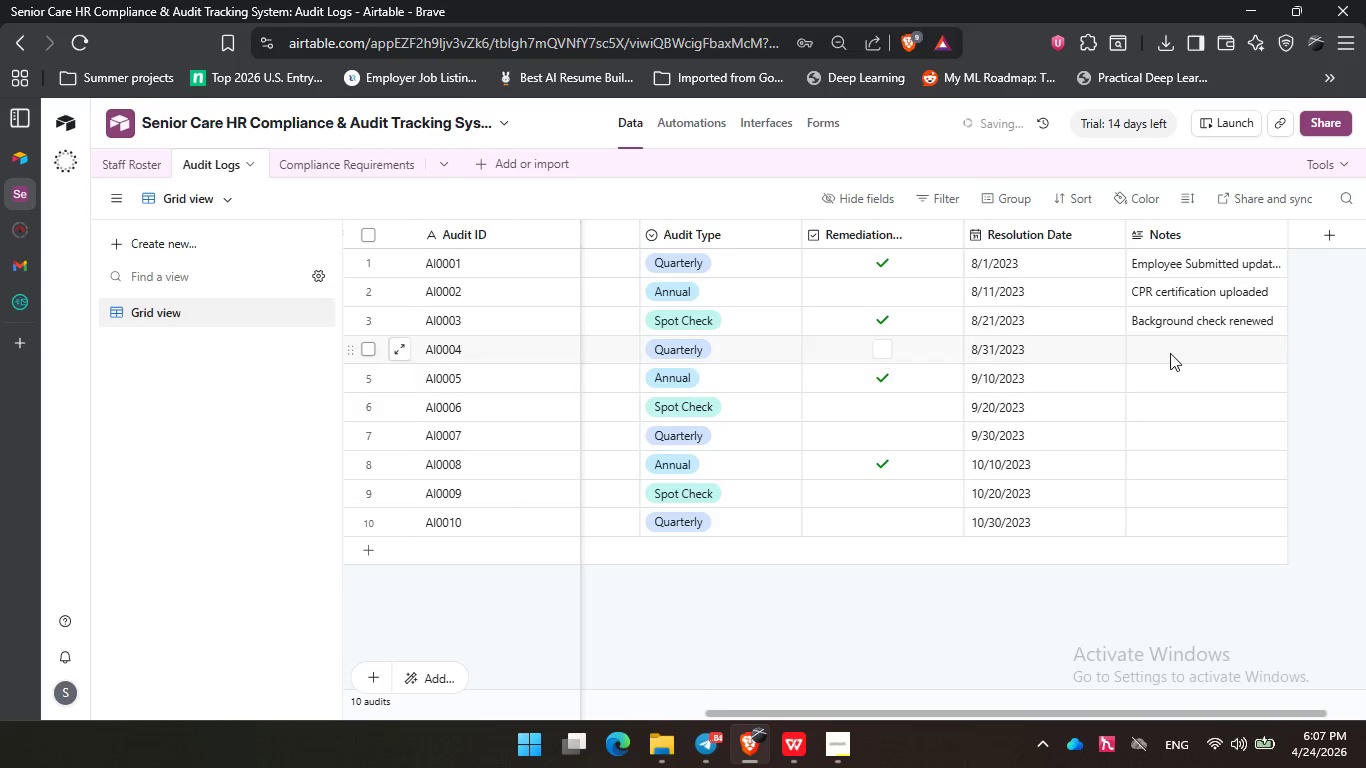 
left_click([1169, 353])
 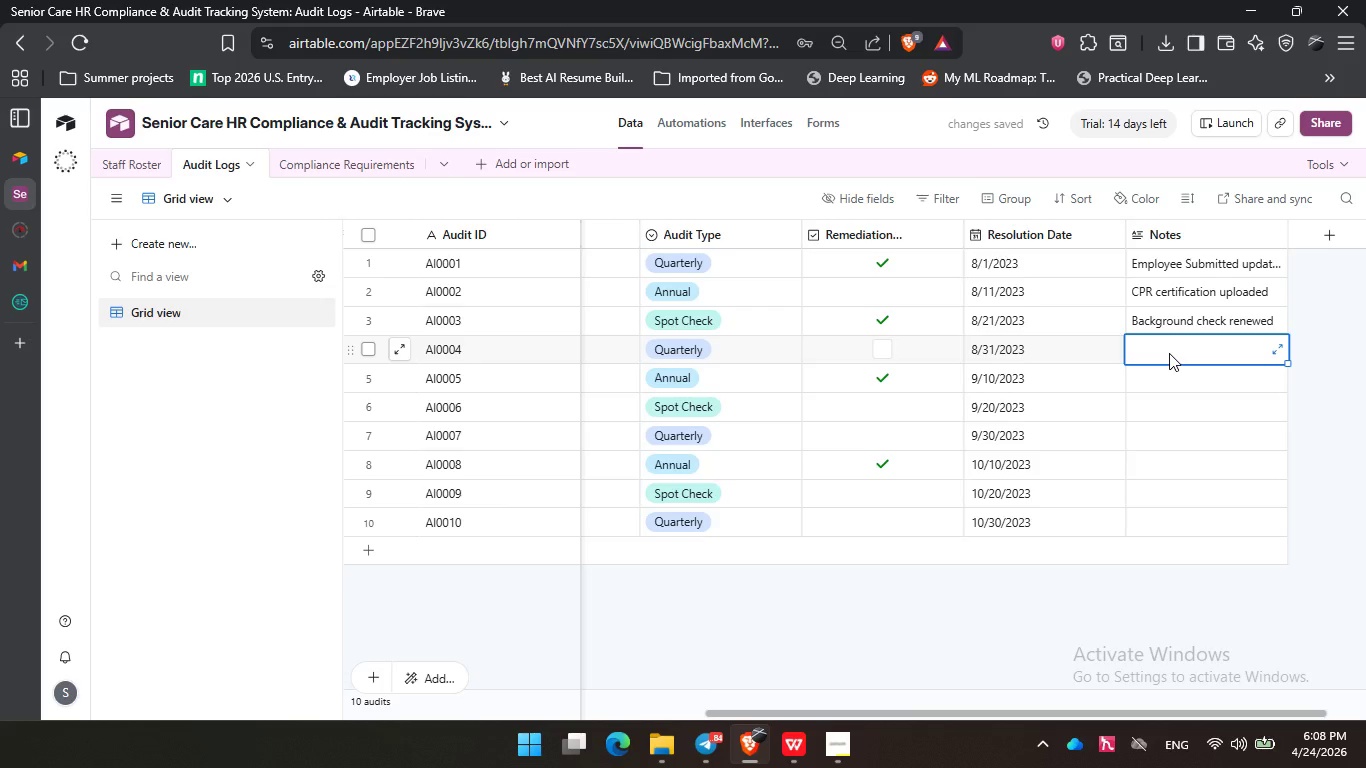 
wait(9.55)
 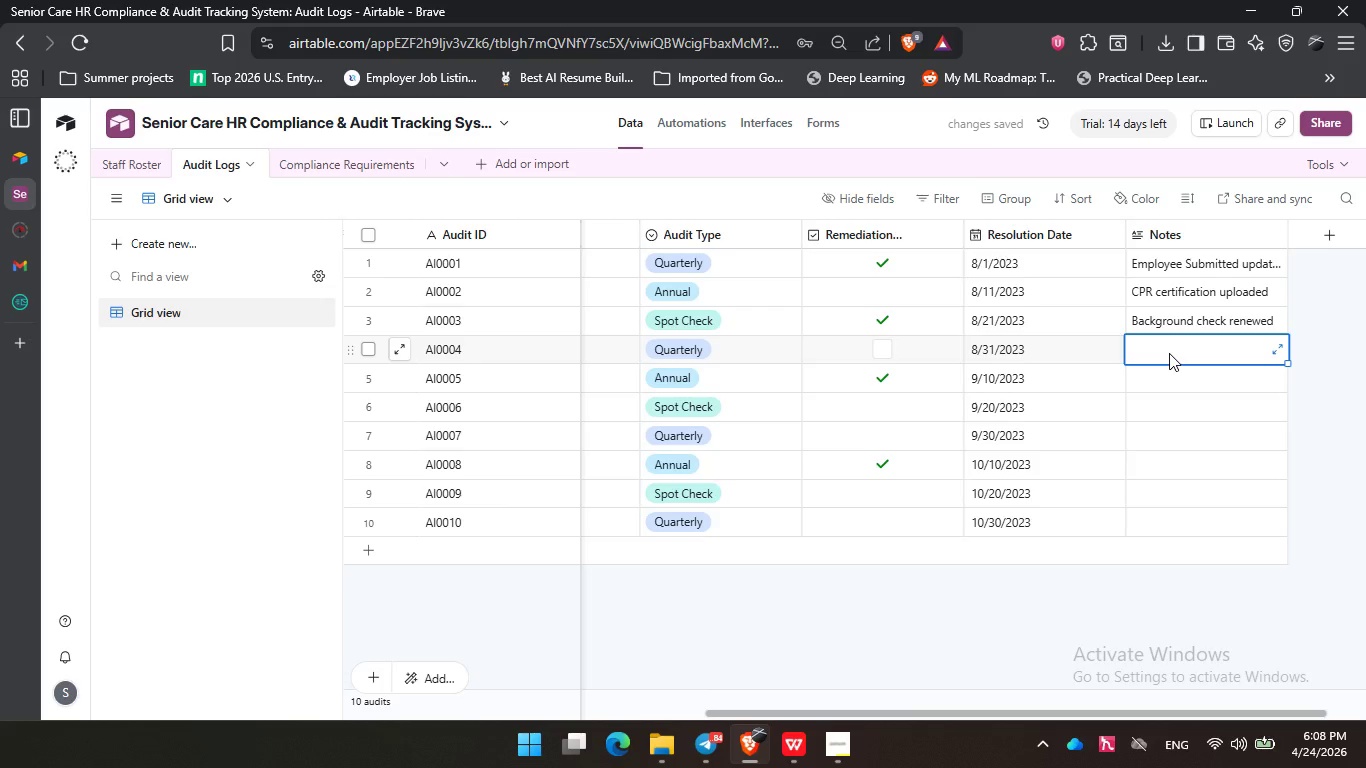 
type(FULLY COMPLIANT DURINg review)
 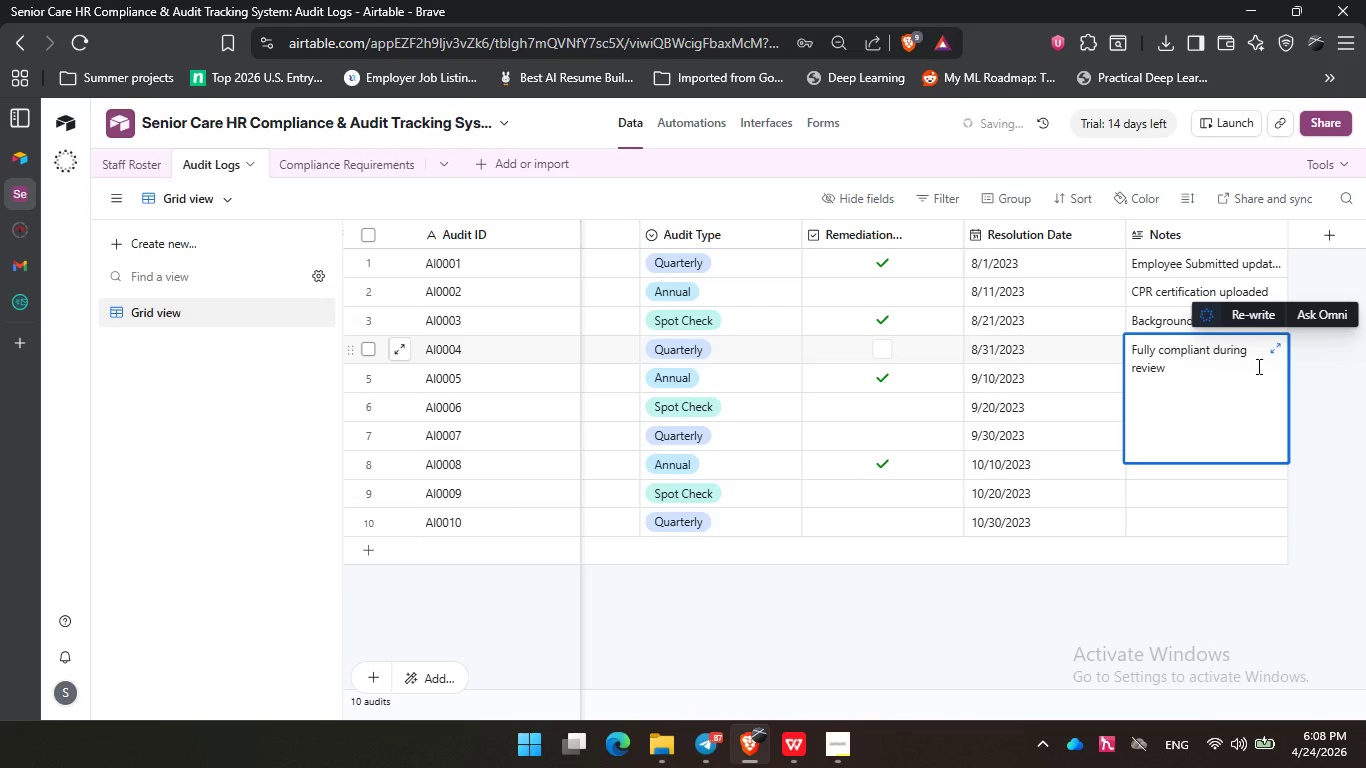 
left_click([1358, 372])
 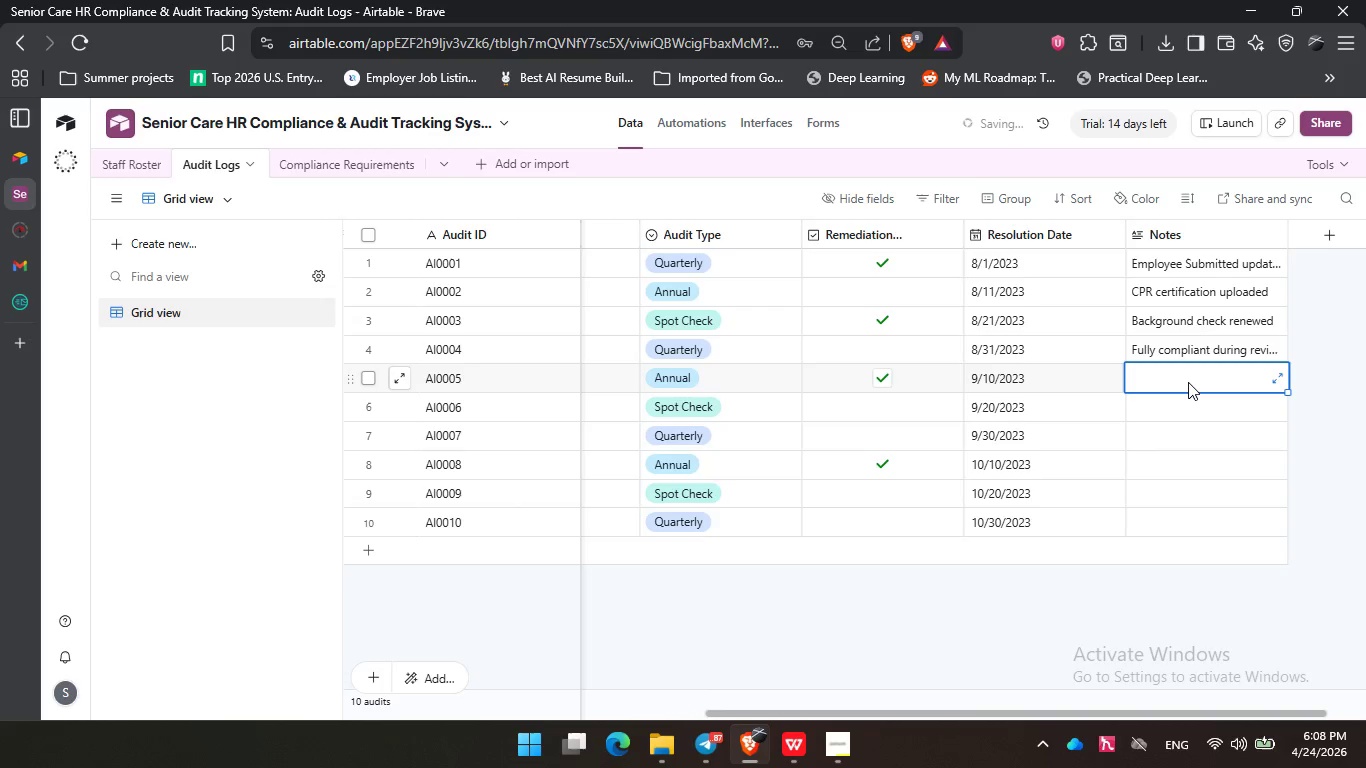 
type(certification completed)
 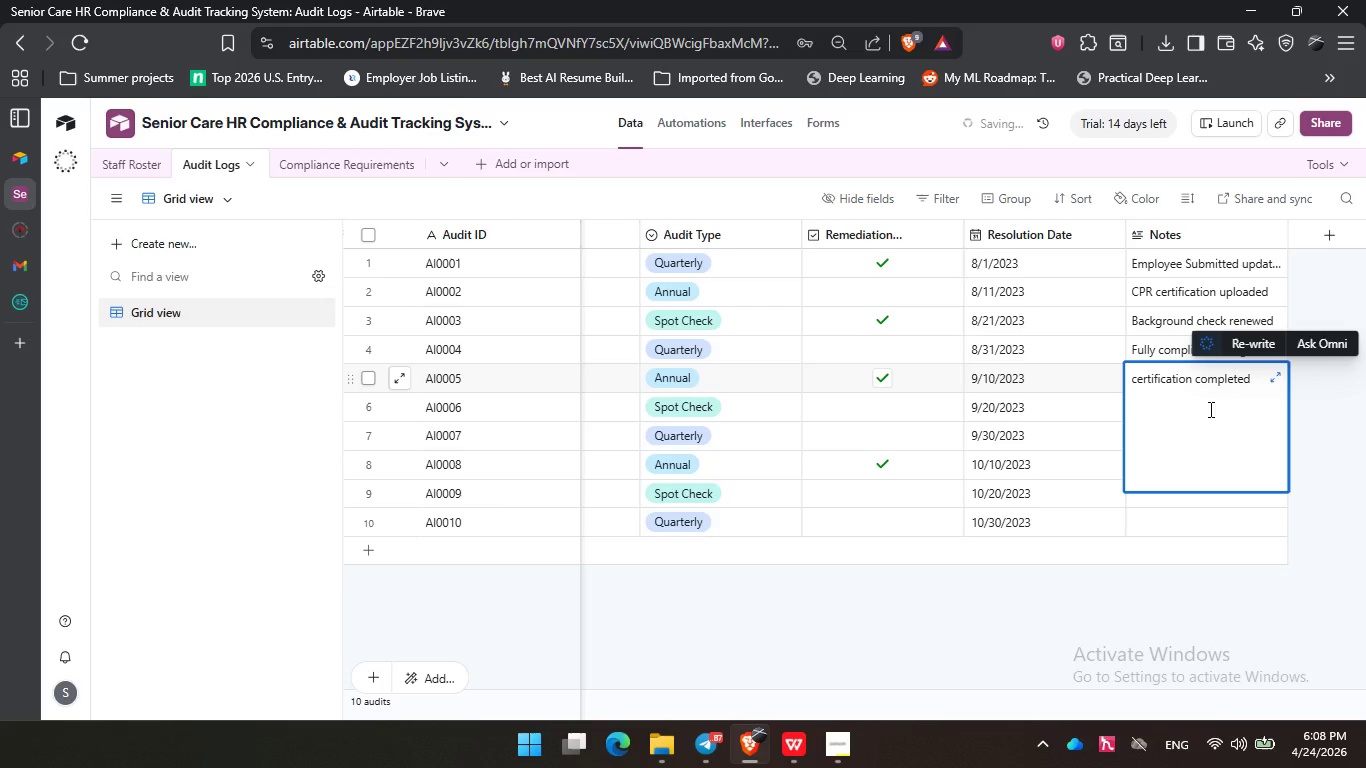 
left_click([1326, 422])
 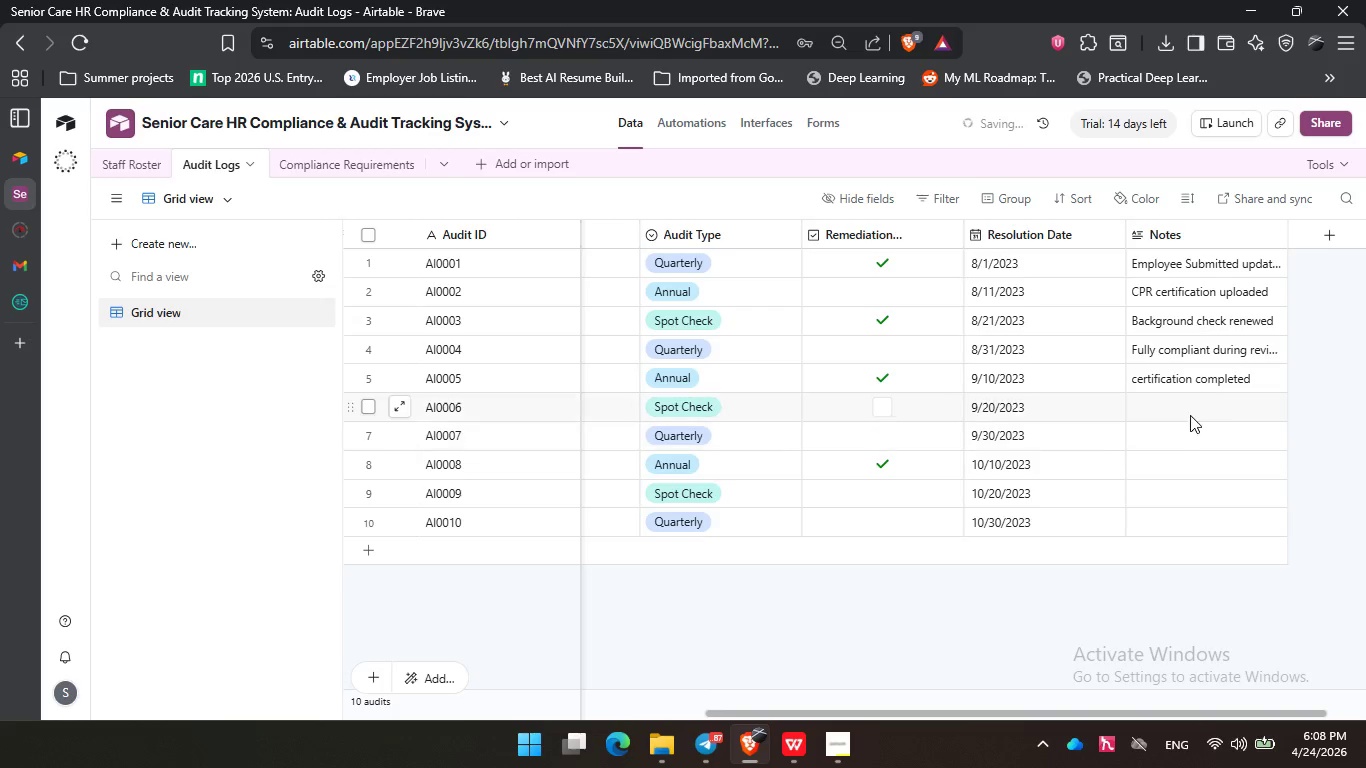 
left_click([1188, 405])
 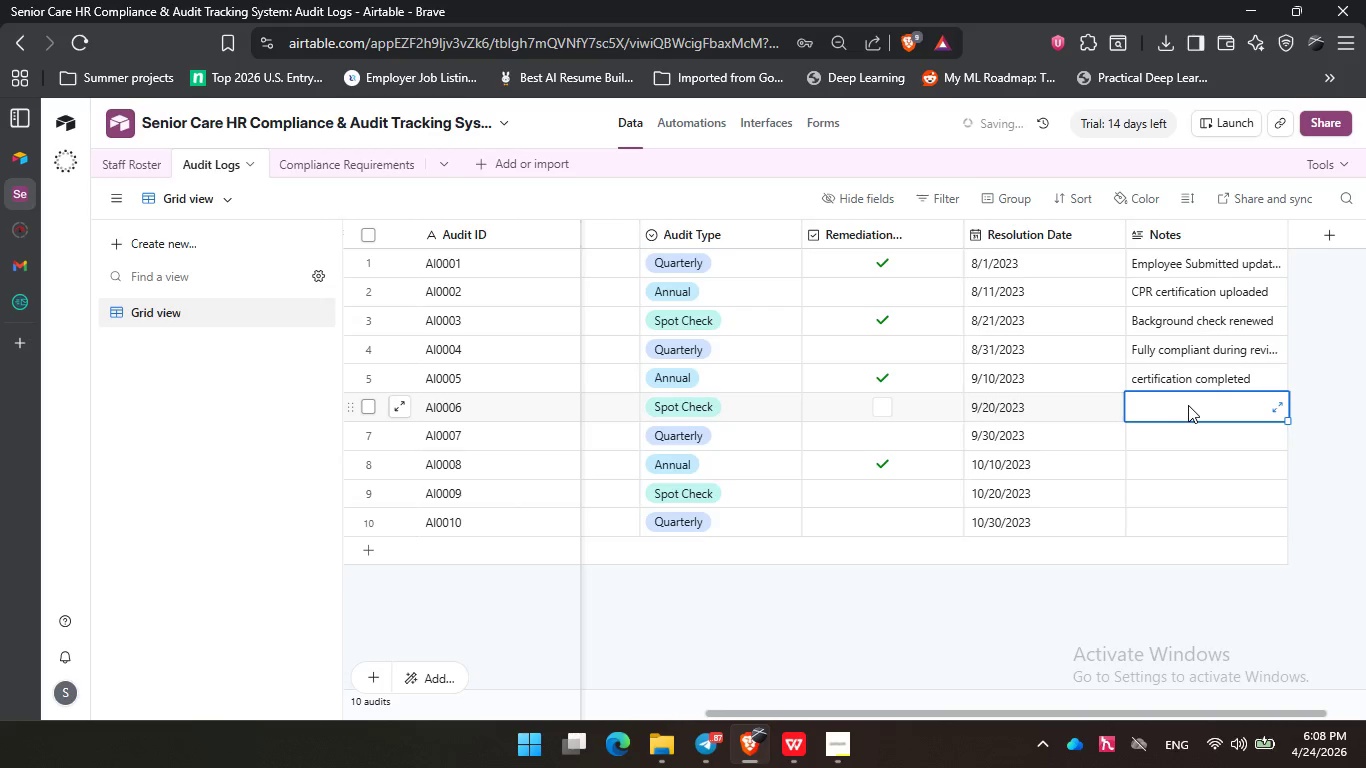 
type(multiple documents updated)
 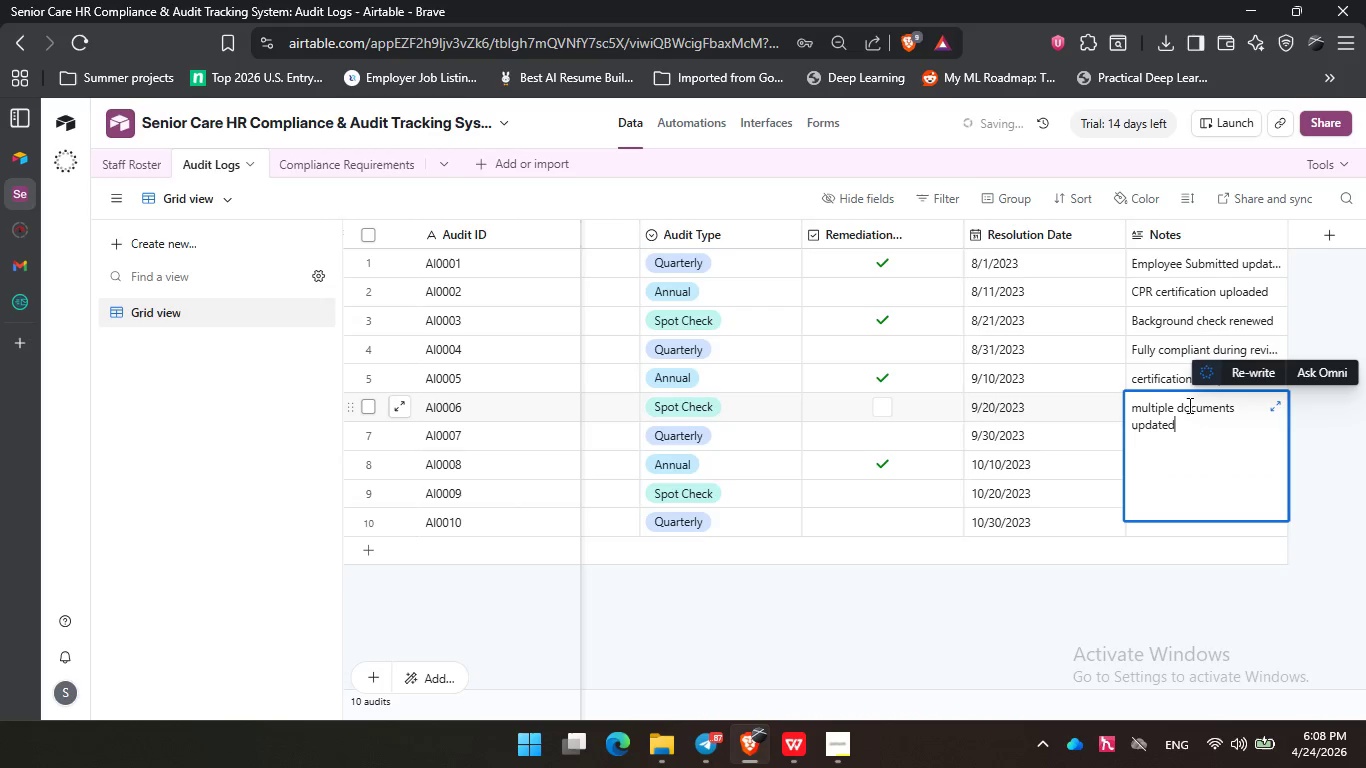 
key(Enter)
 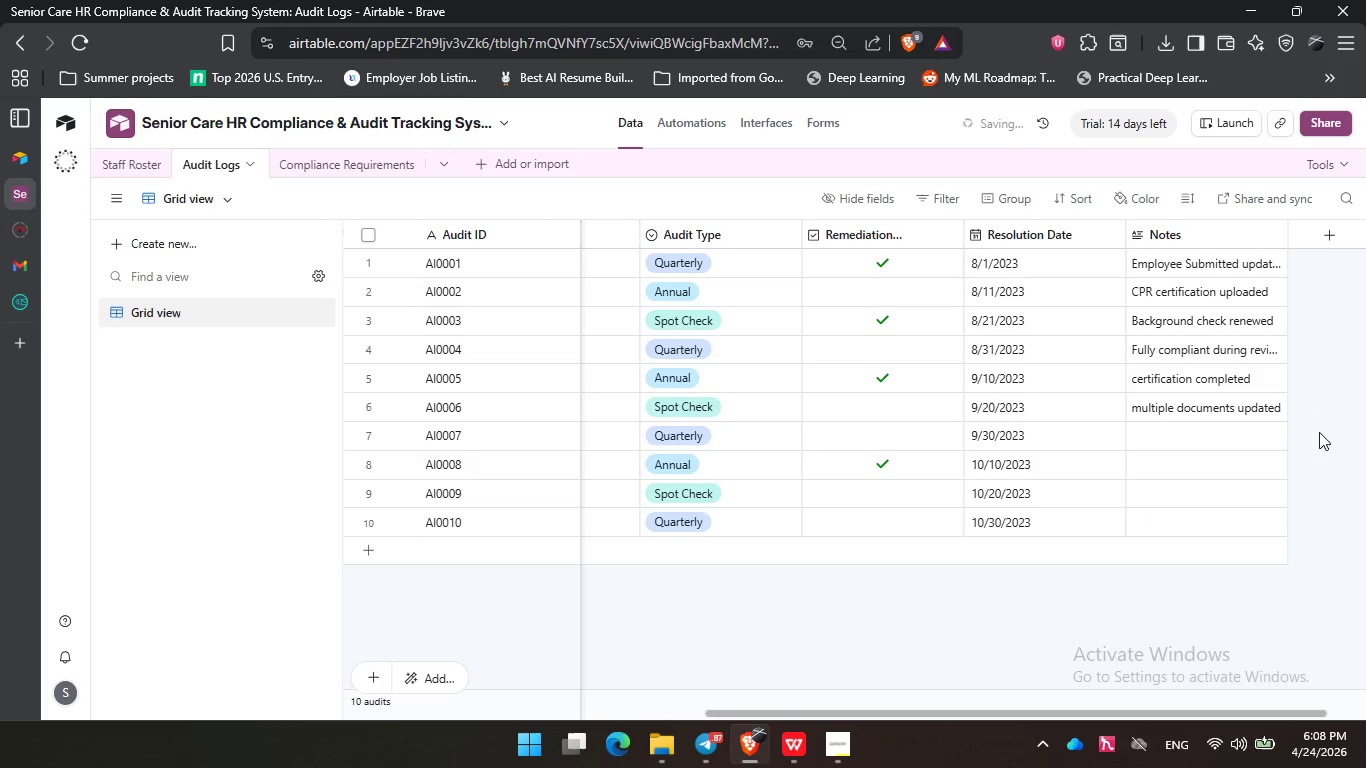 
double_click([1160, 434])
 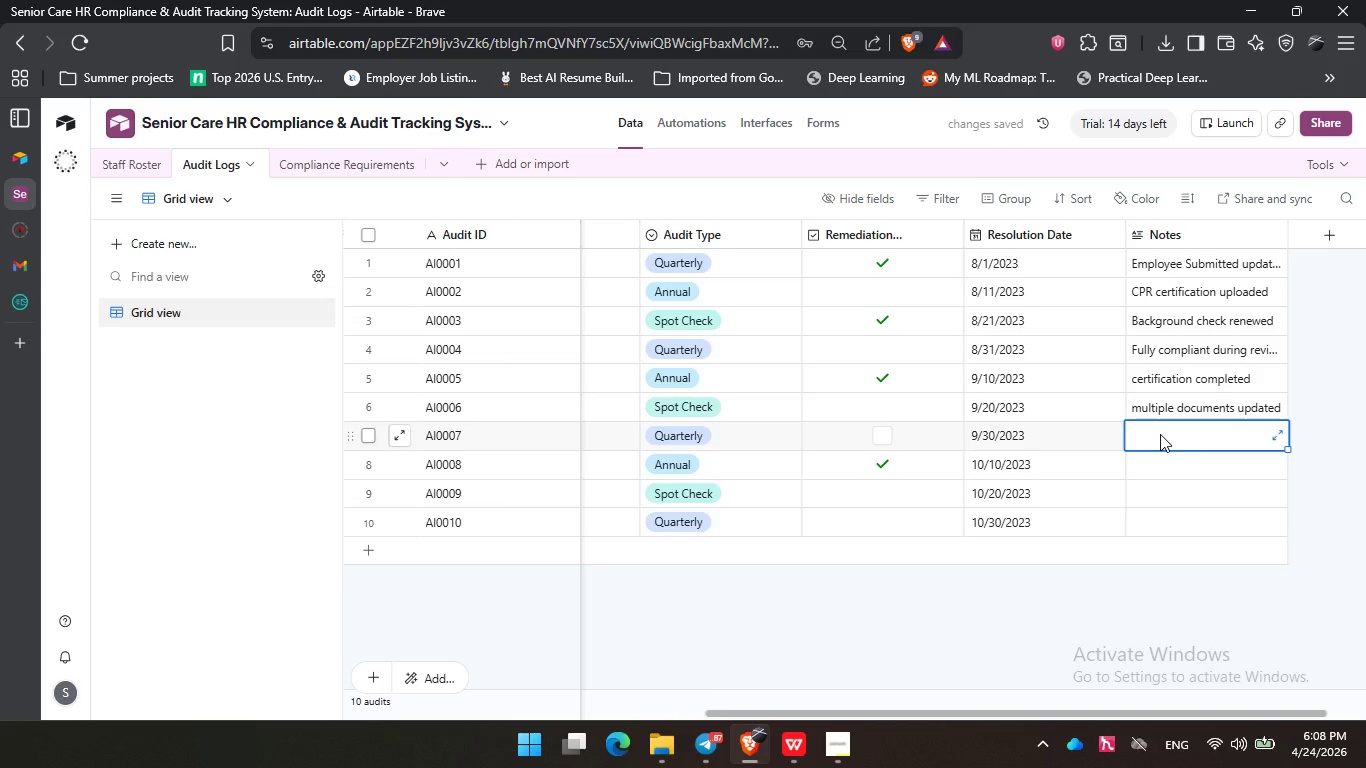 
type(clearance documentation rev)
key(Backspace)
type(ceived)
 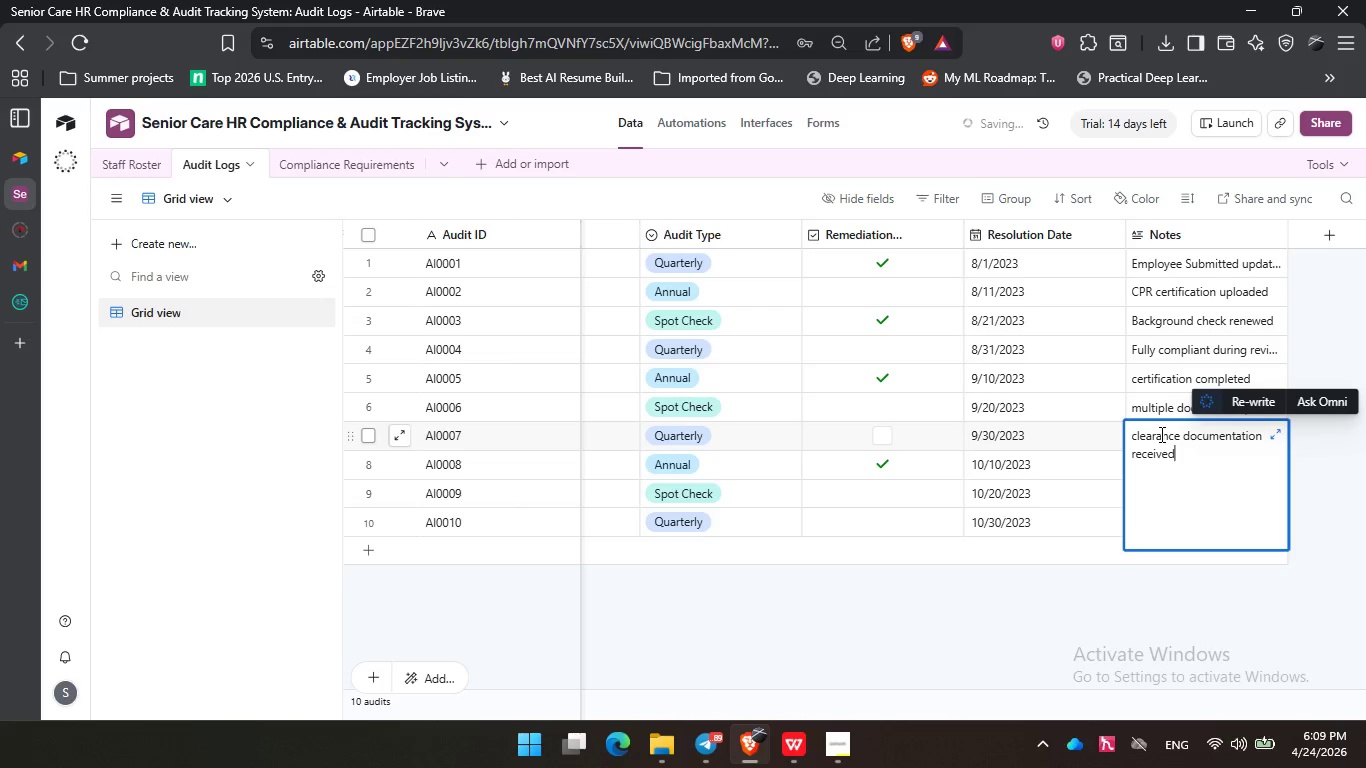 
key(Enter)
 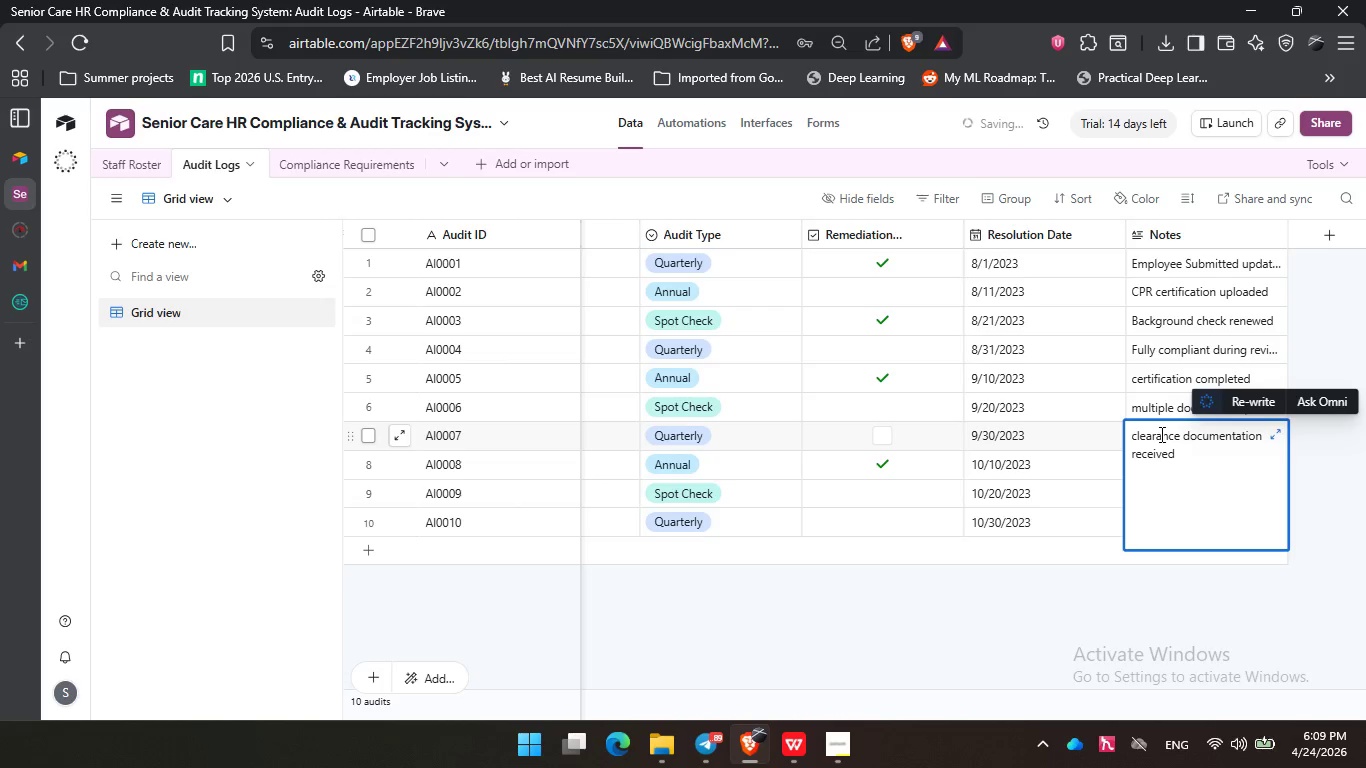 
left_click([1306, 473])
 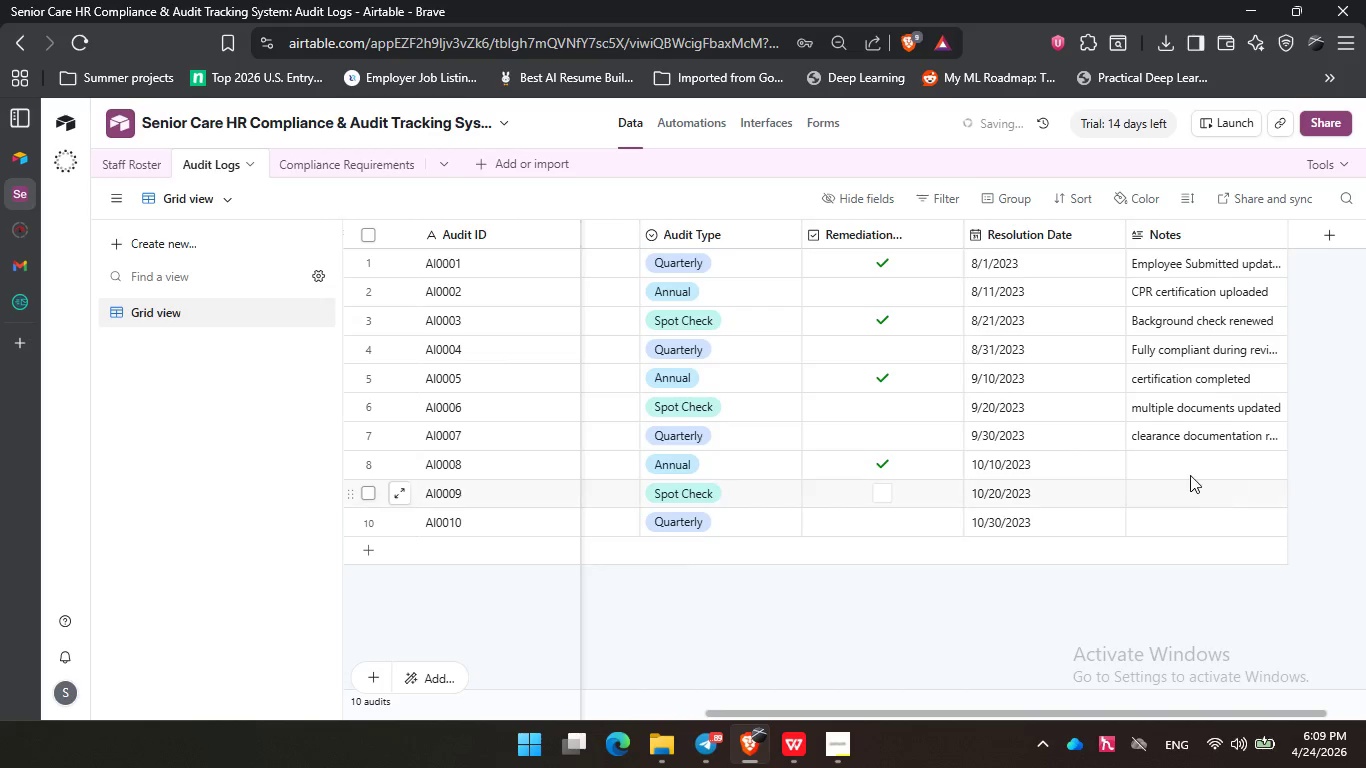 
left_click([1186, 473])
 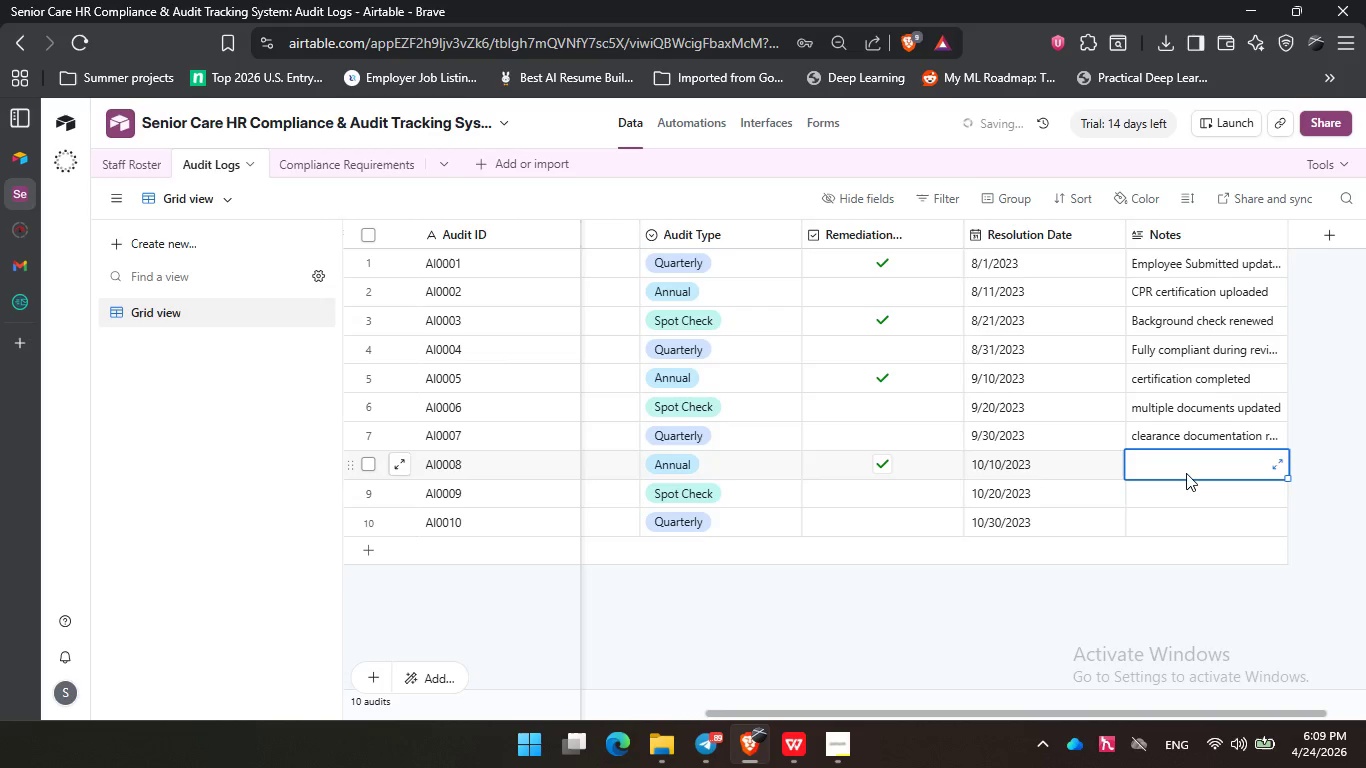 
type(Employee fully complian )
key(Backspace)
type(t)
 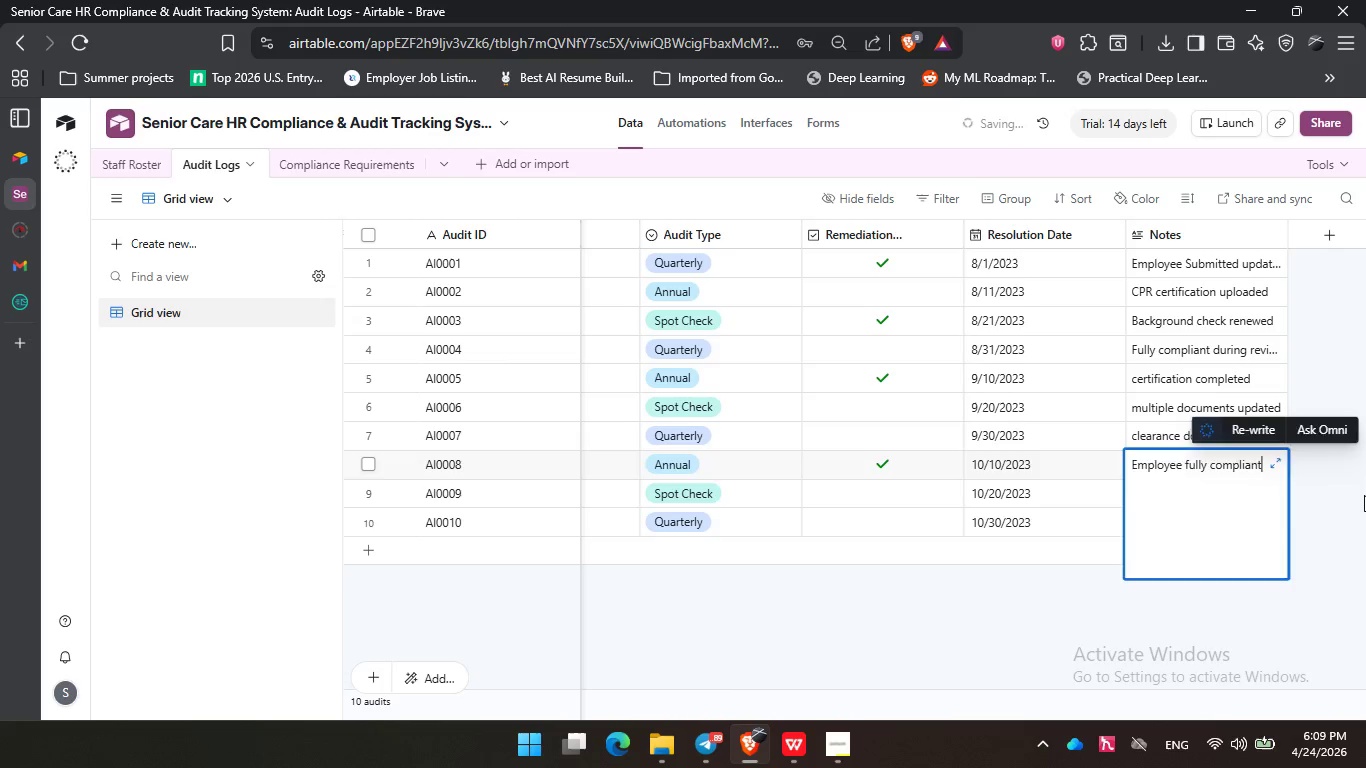 
double_click([1186, 497])
 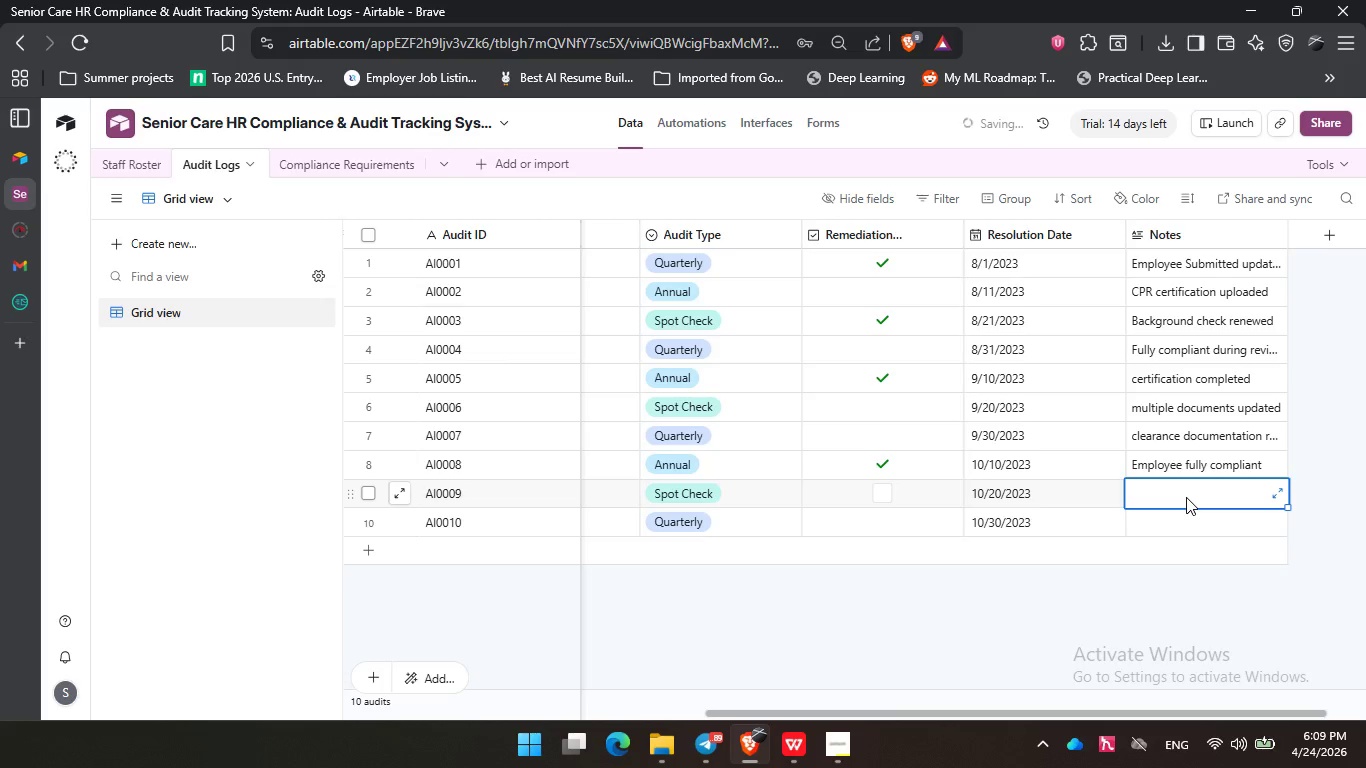 
type(Reminder sent for renewal)
 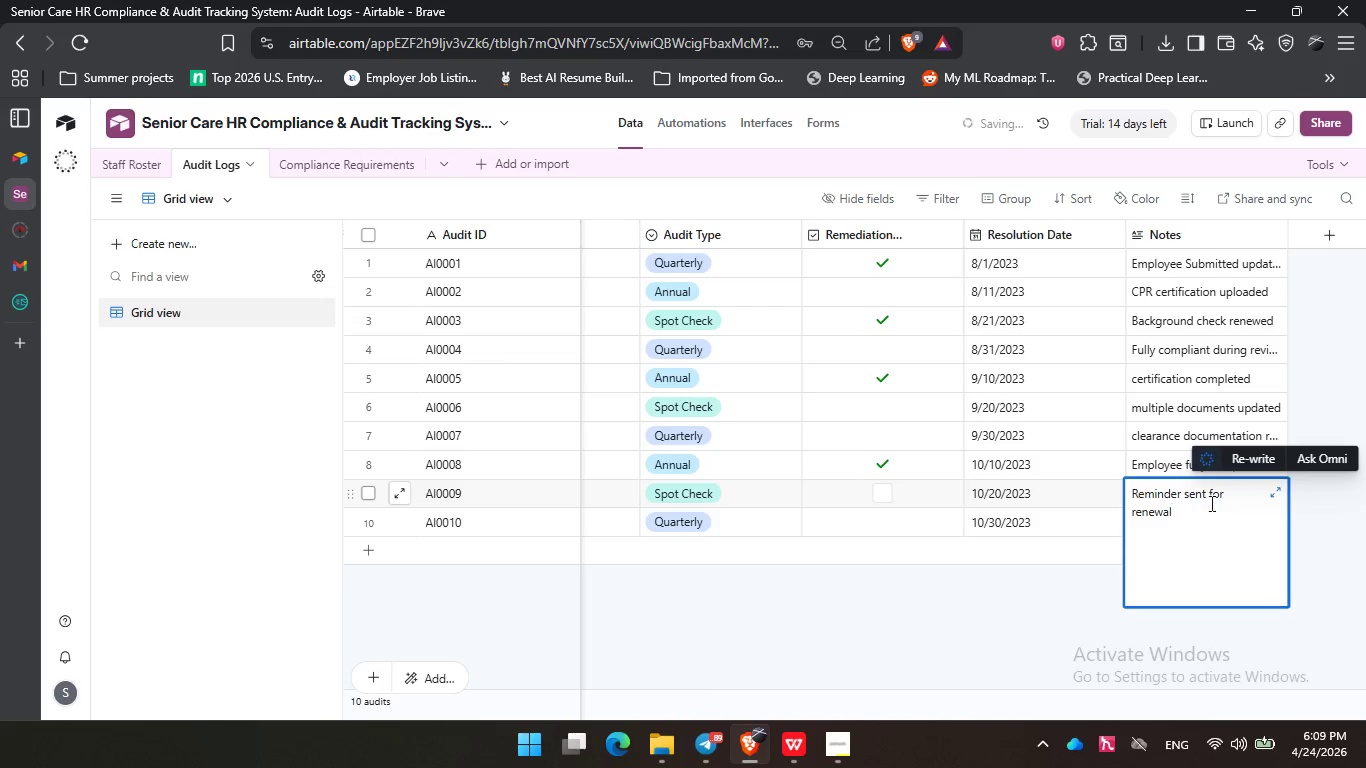 
left_click([1350, 506])
 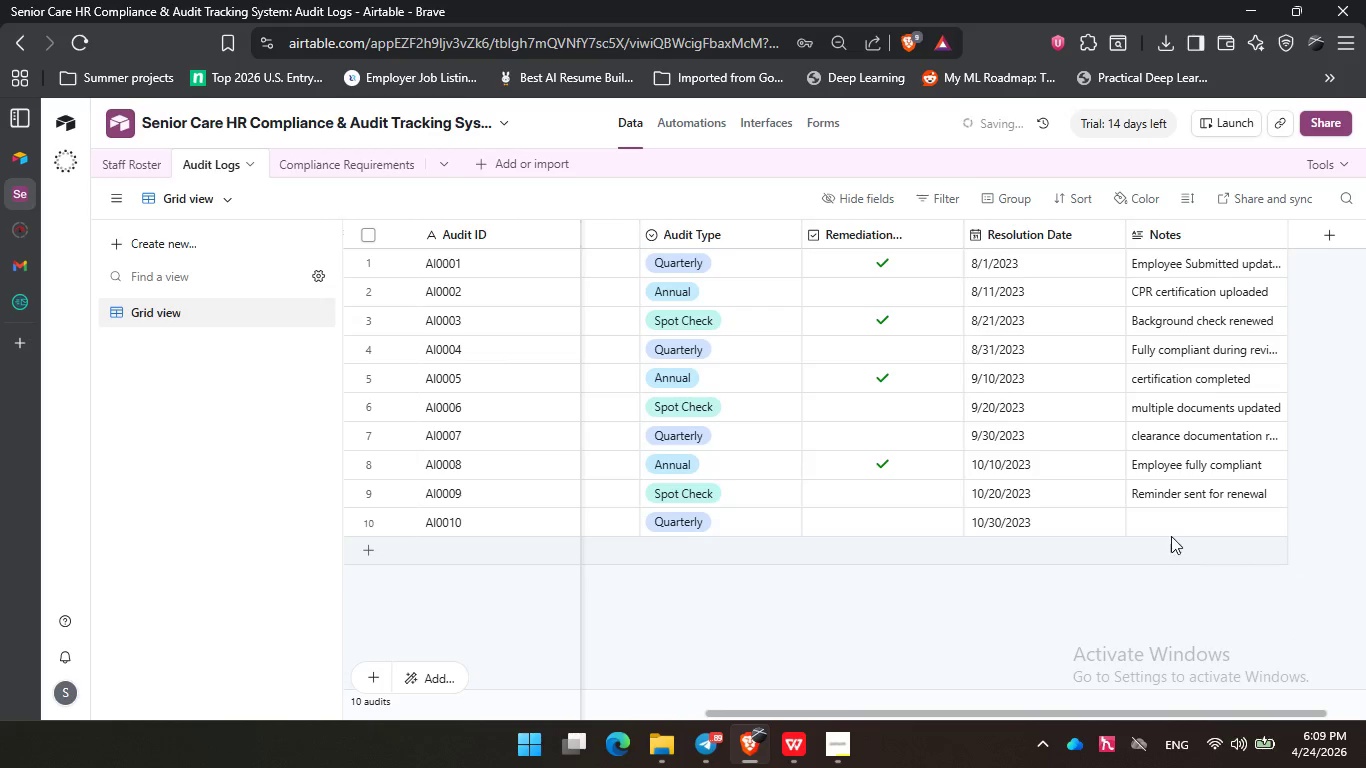 
left_click([1172, 526])
 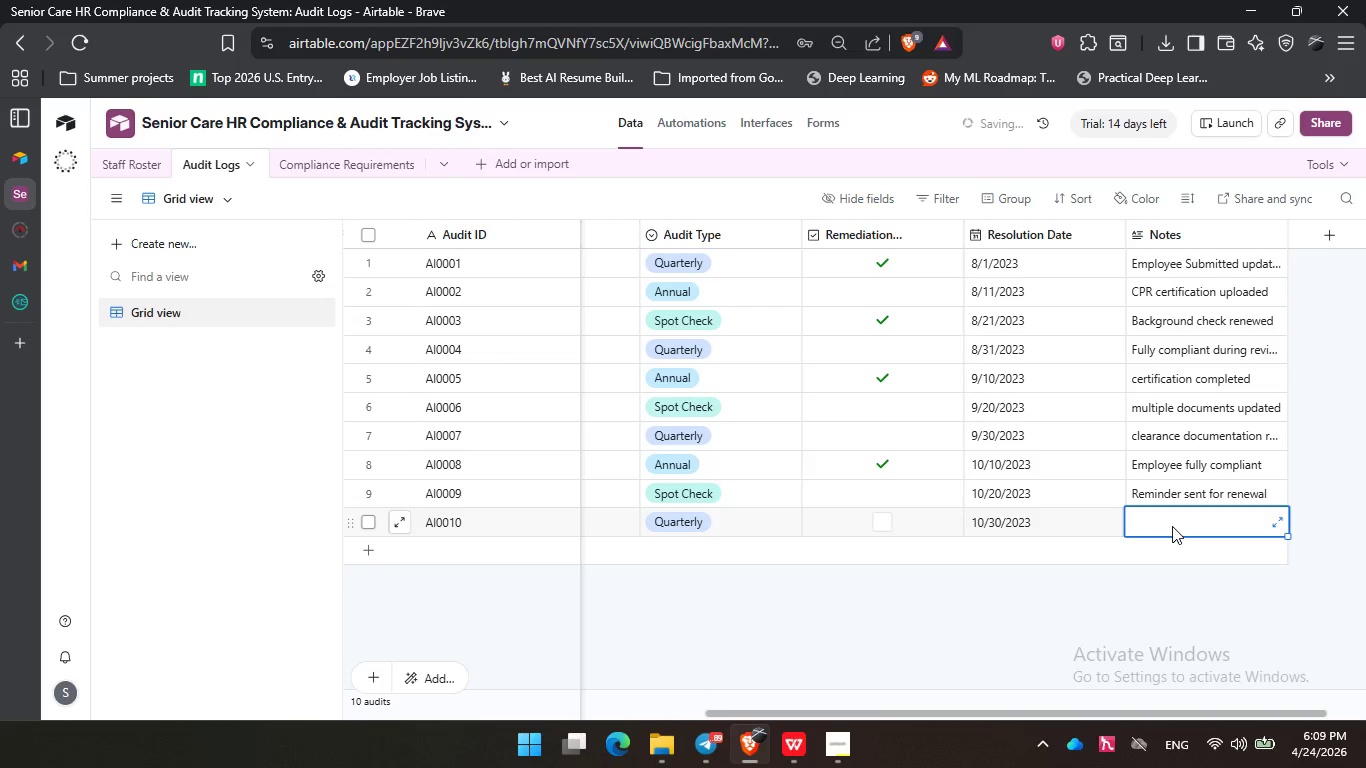 
type(Employee completed CPR renewal course)
 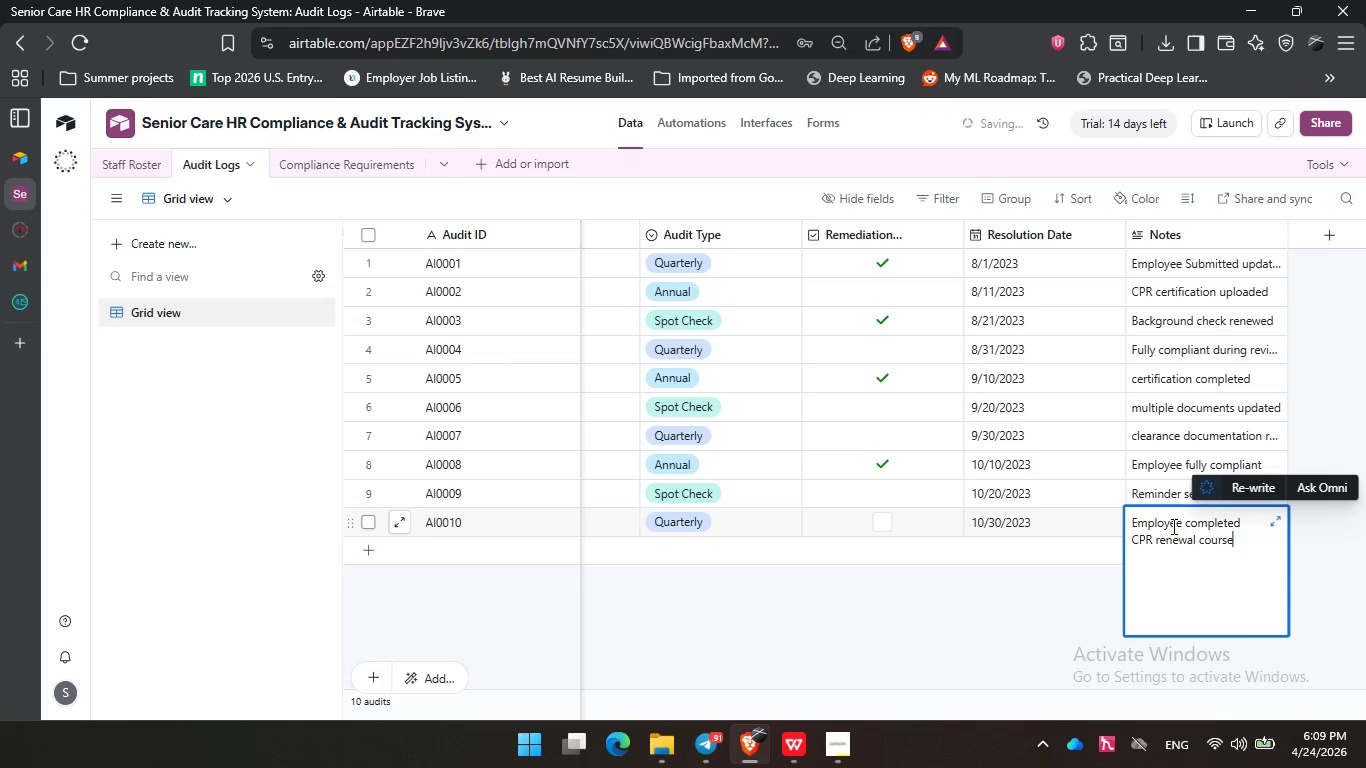 
left_click([1328, 559])
 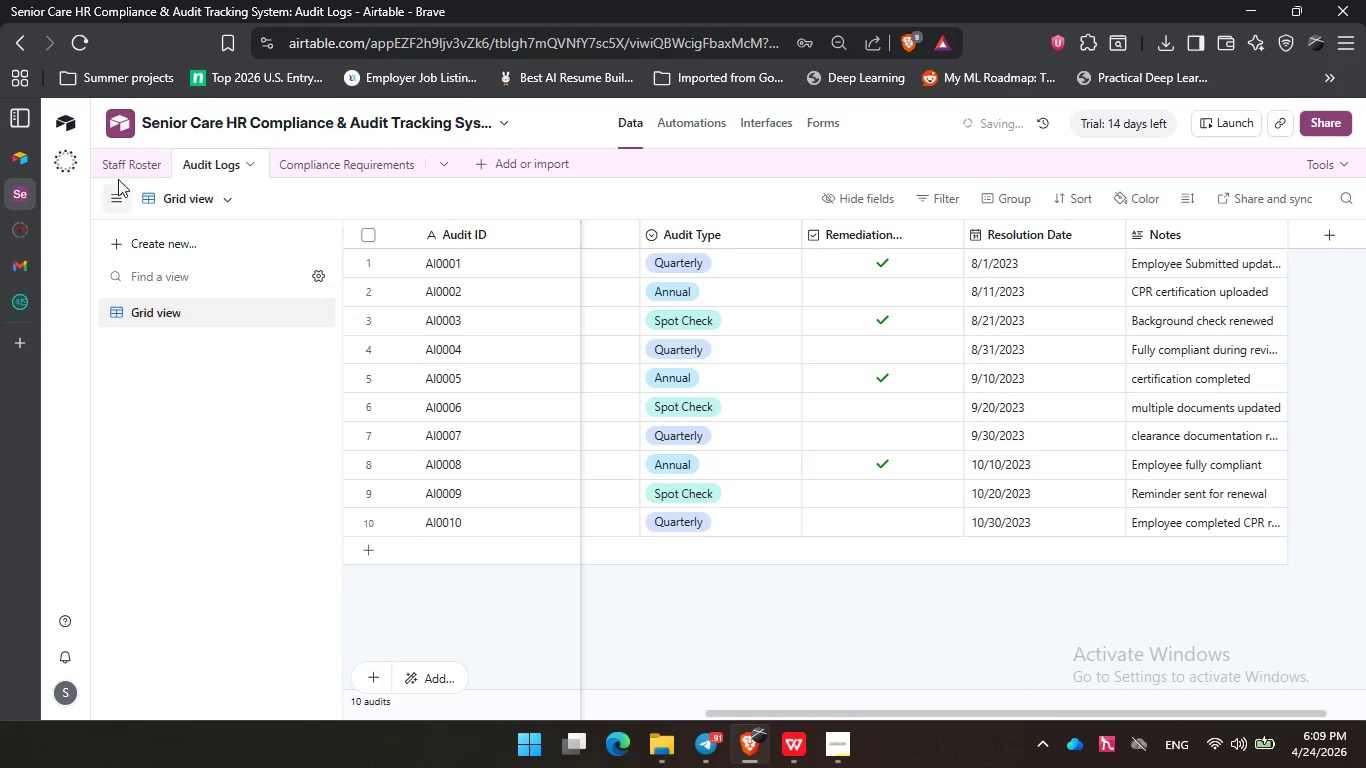 
left_click([127, 170])
 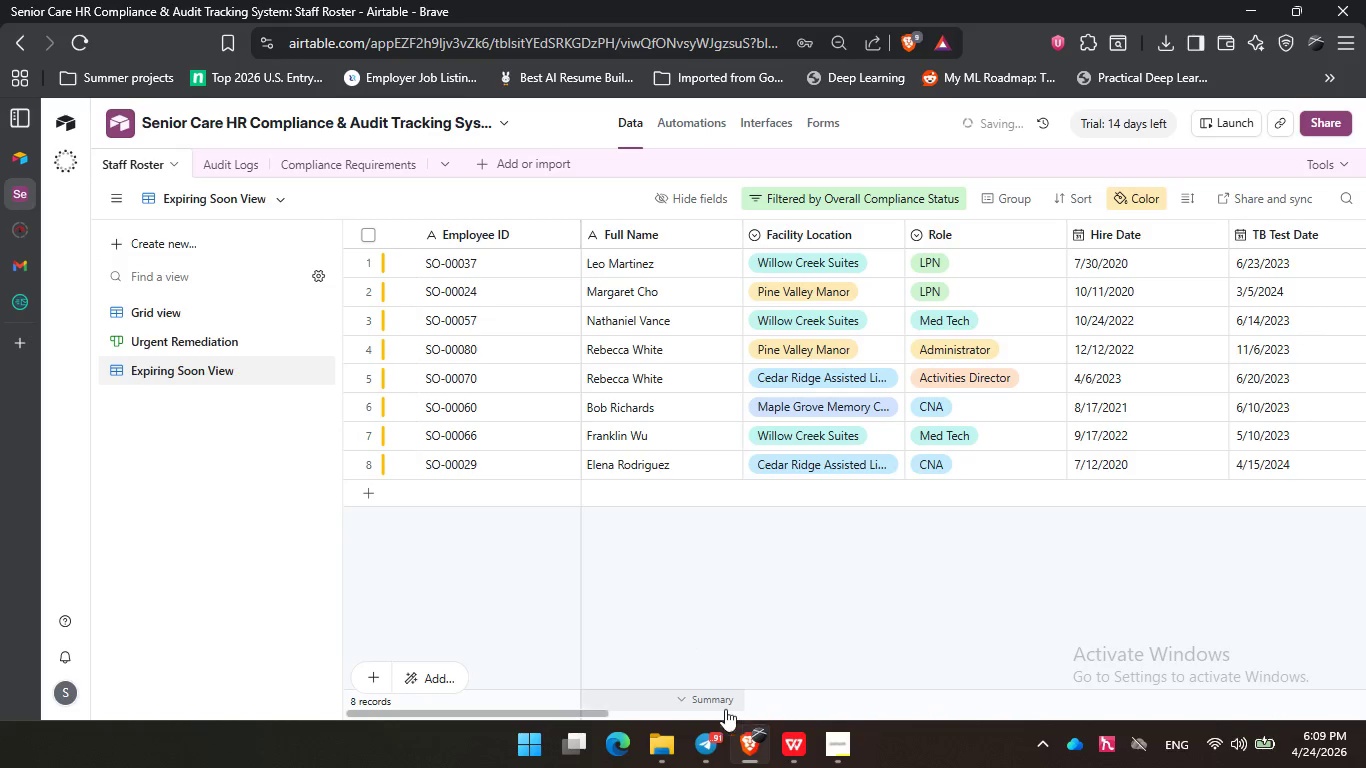 
left_click_drag(start_coordinate=[593, 715], to_coordinate=[1365, 689])
 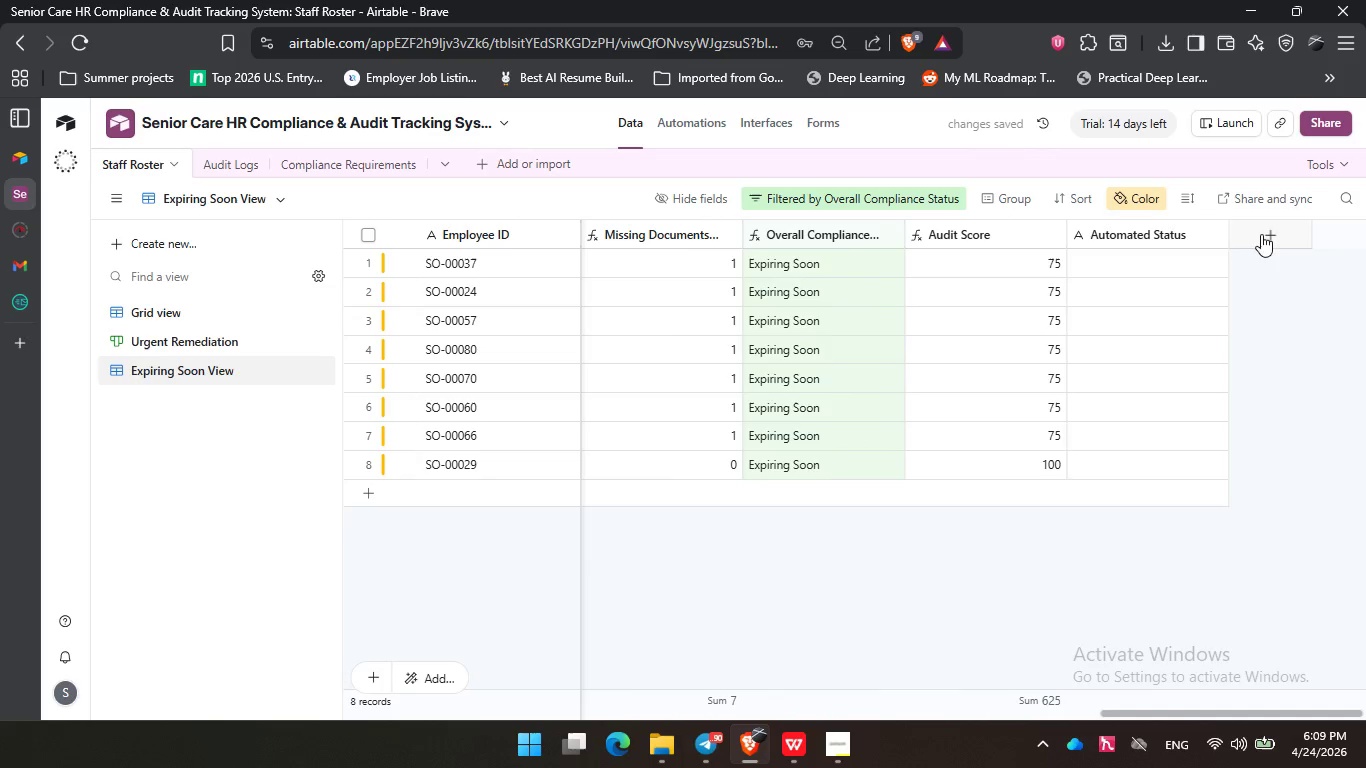 
scroll: coordinate [1292, 374], scroll_direction: up, amount: 3.0
 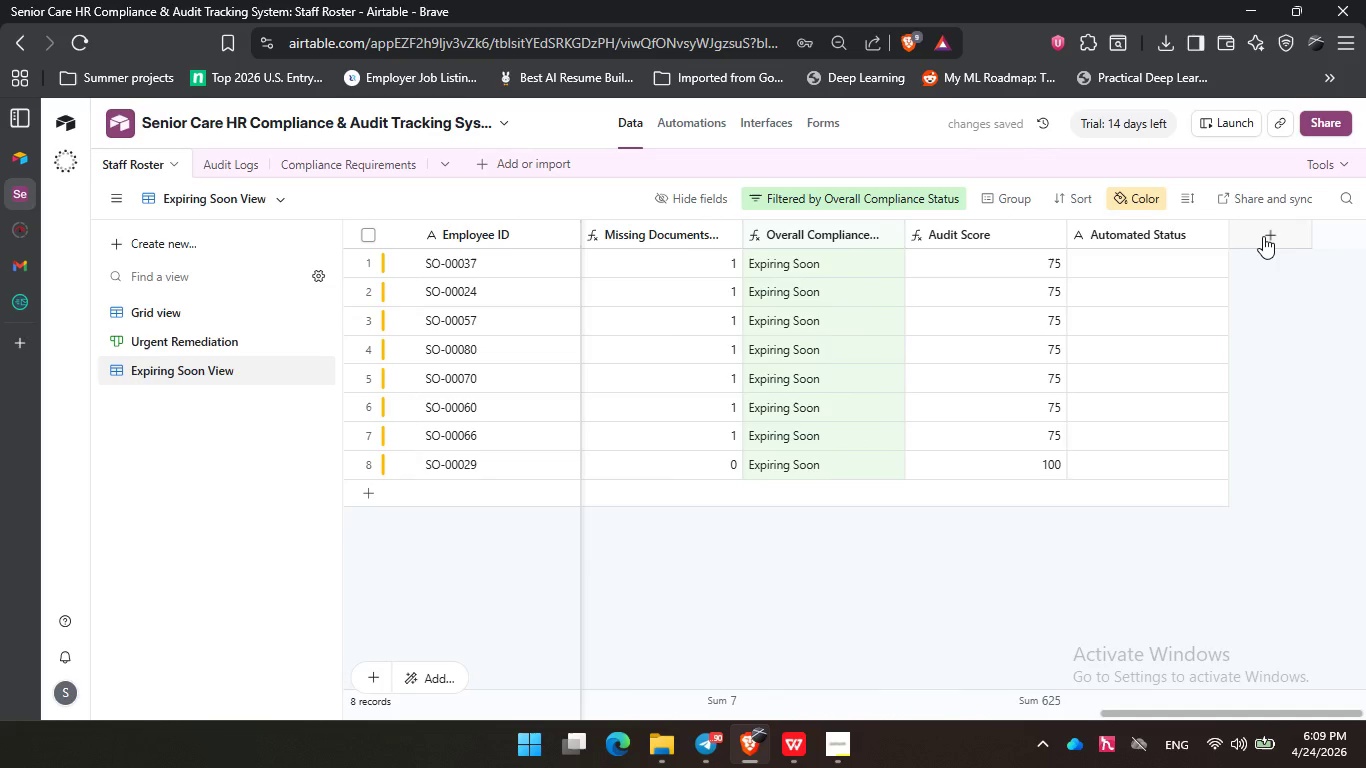 
left_click([1263, 235])
 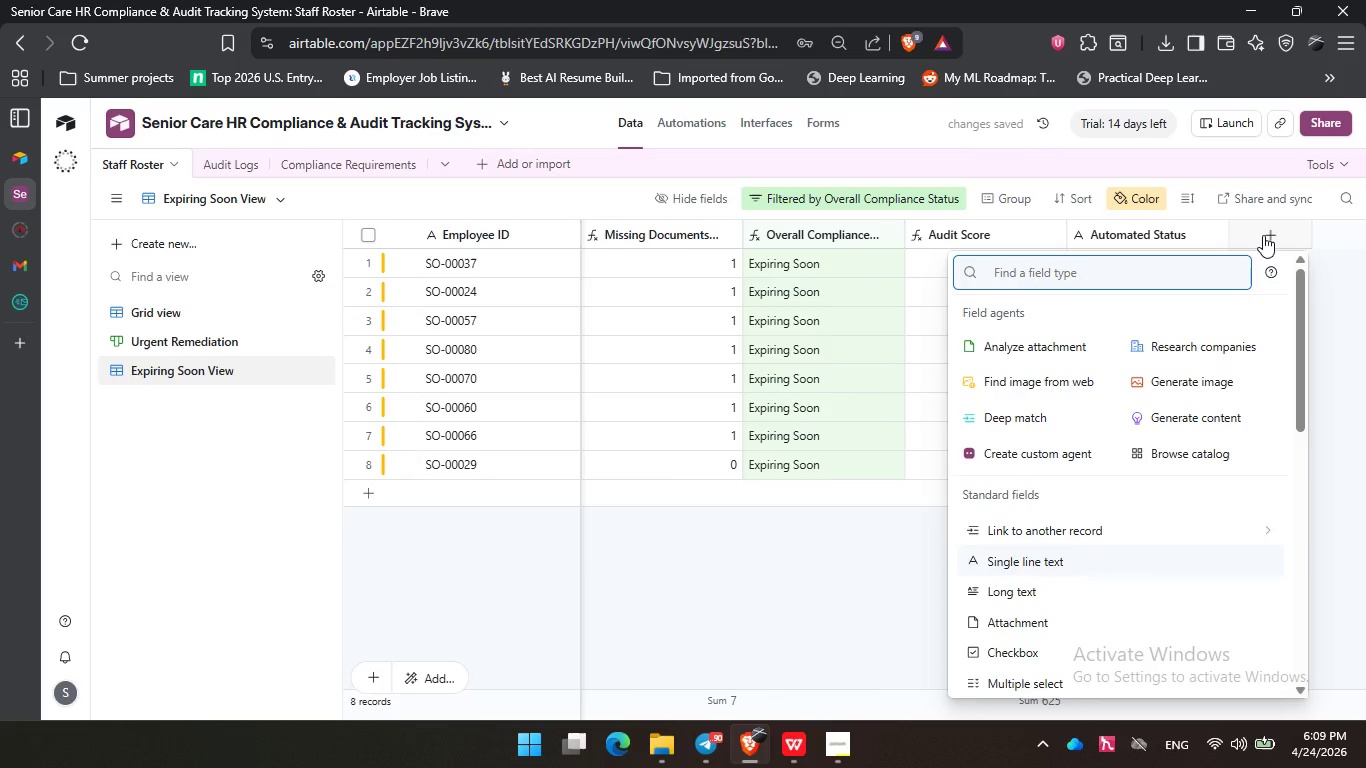 
type(look)
 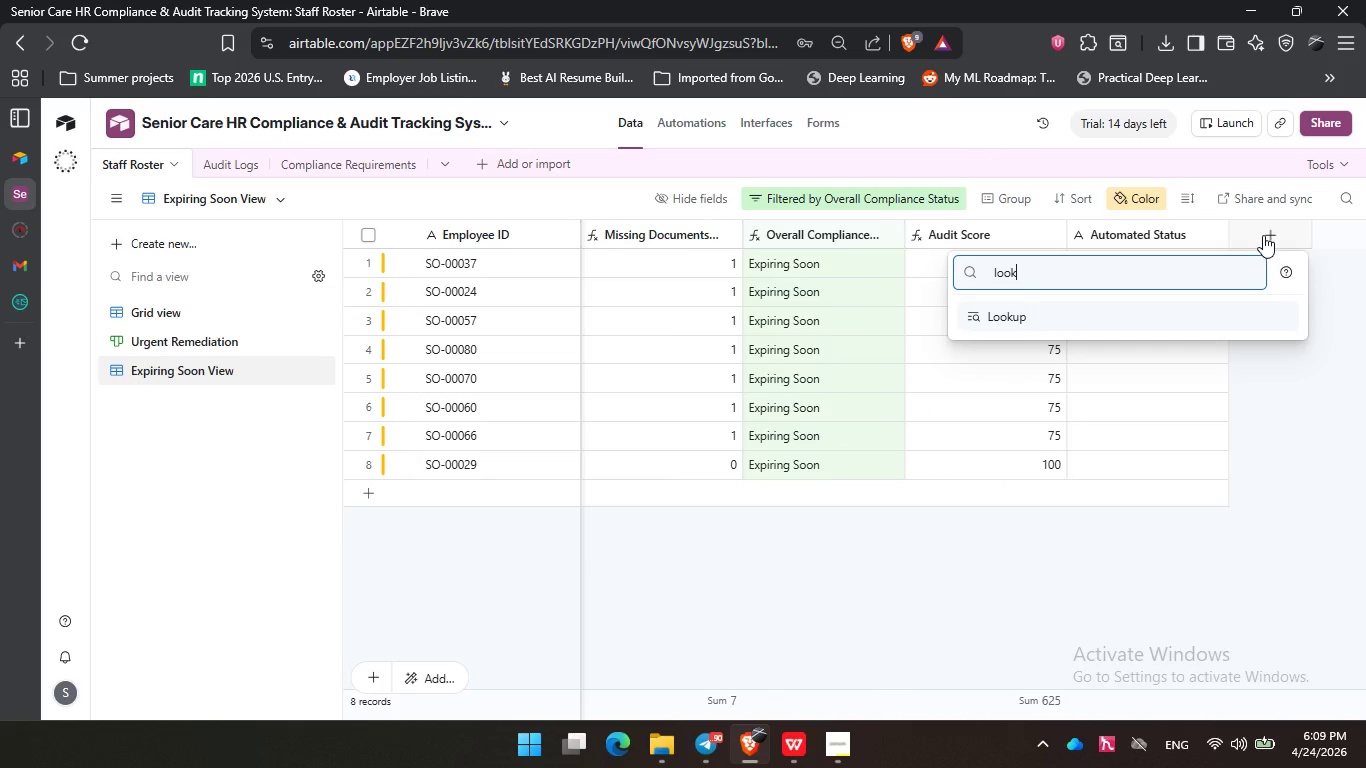 
key(Enter)
 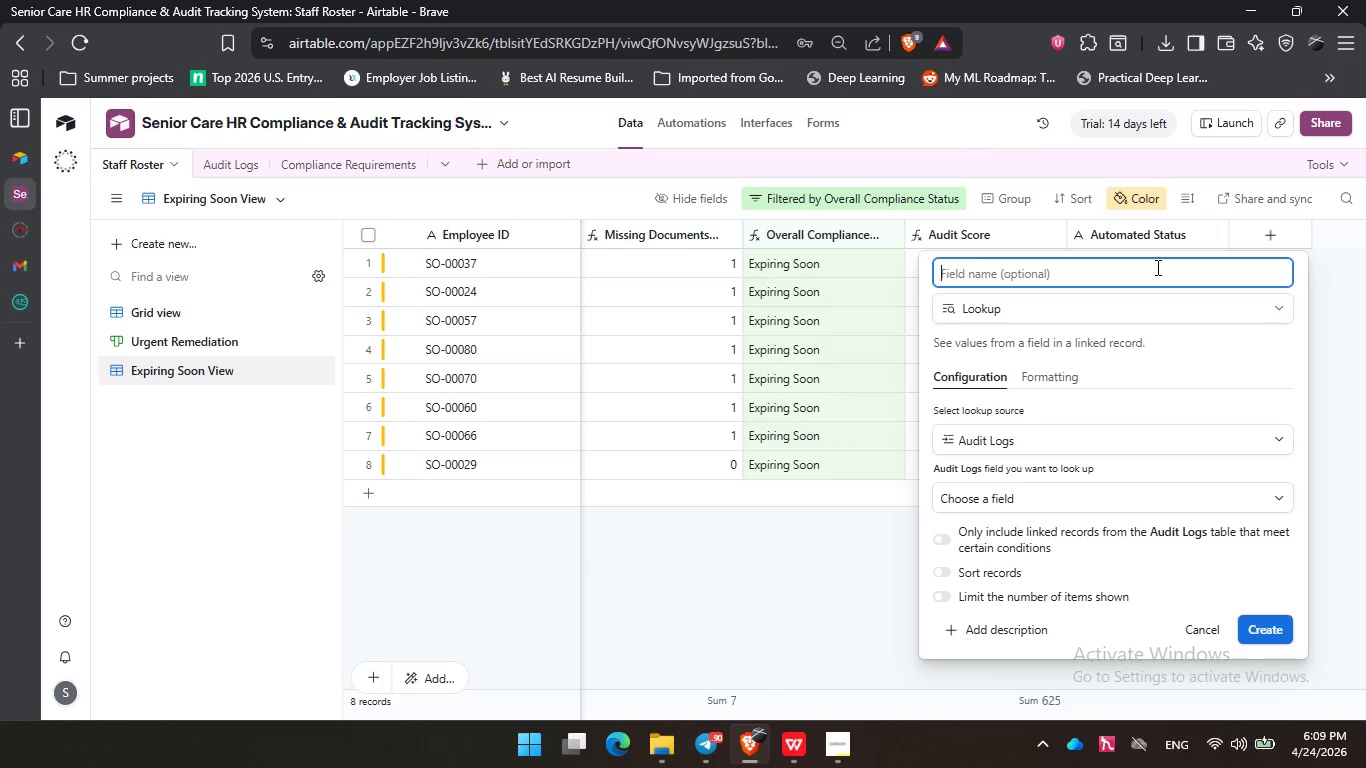 
type(Notes)
 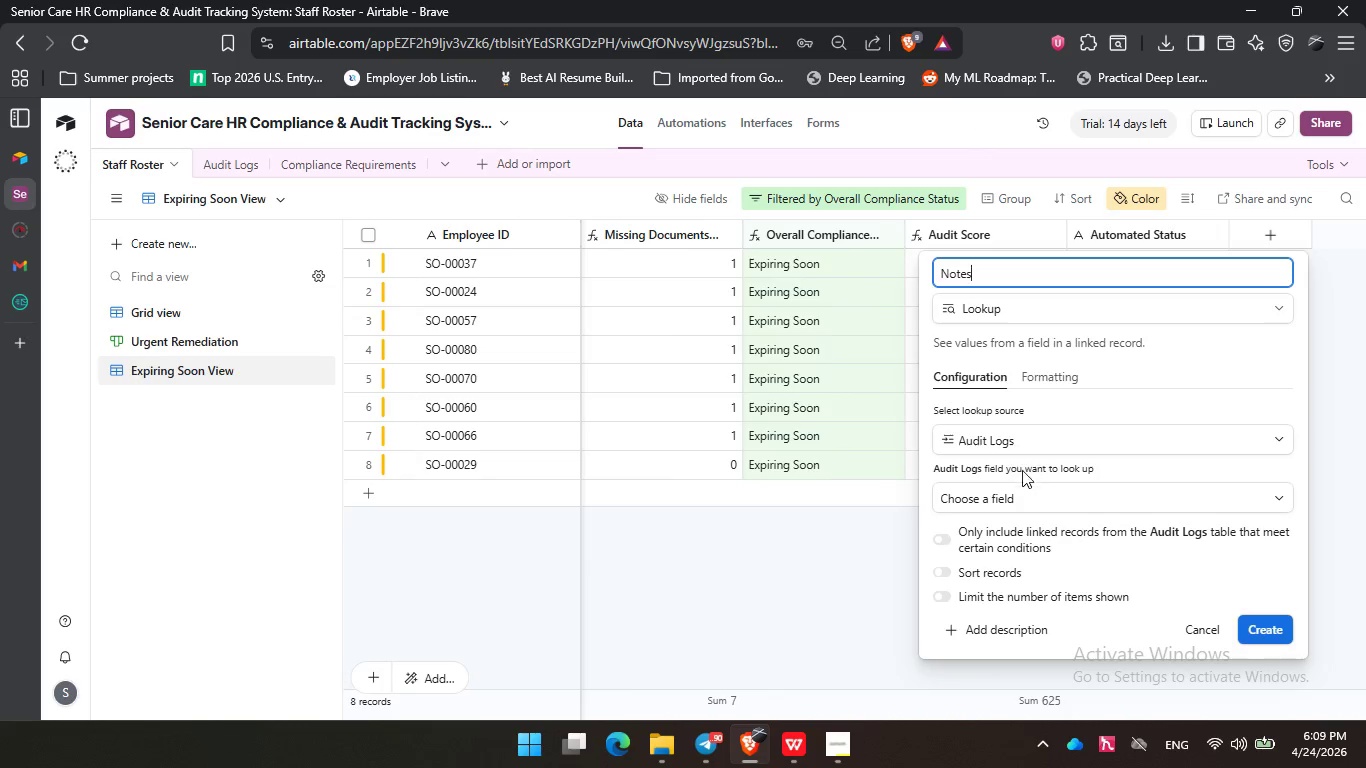 
left_click([1032, 499])
 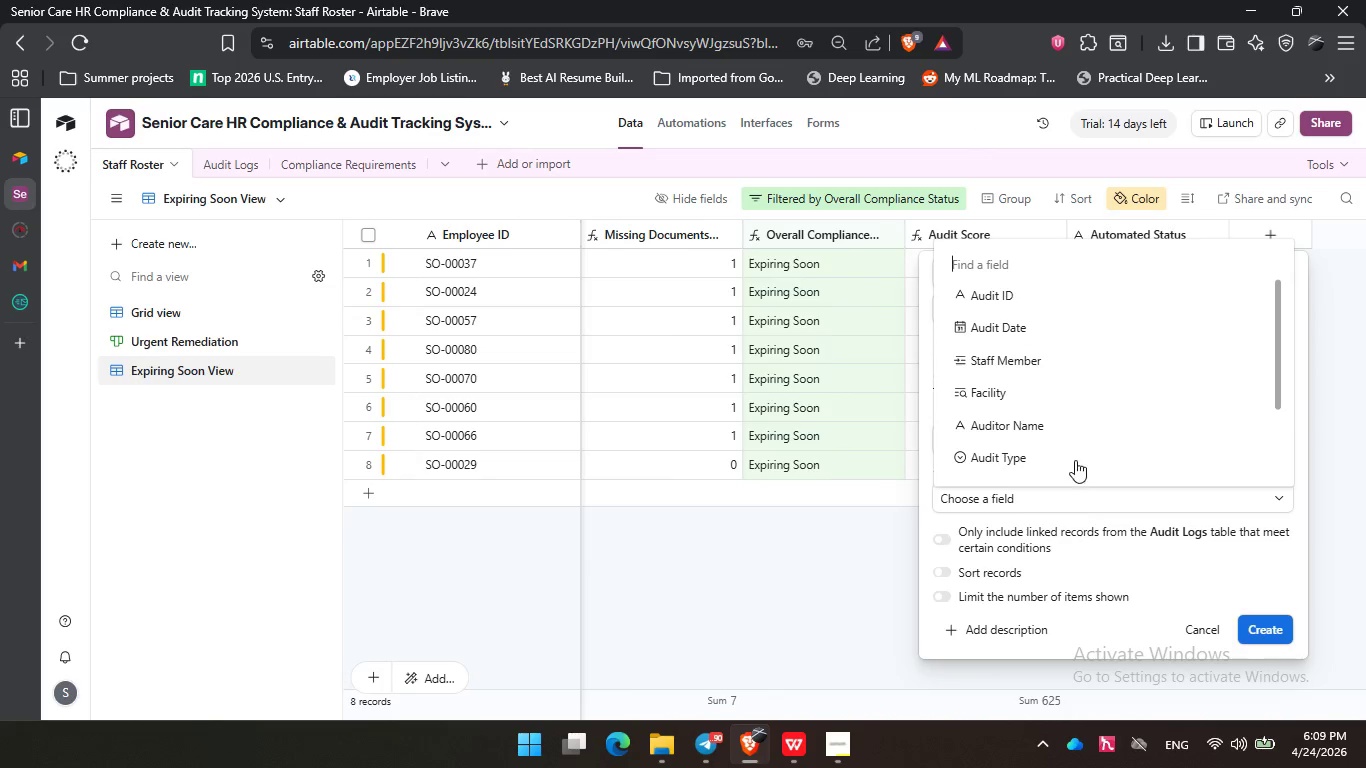 
scroll: coordinate [1074, 456], scroll_direction: down, amount: 4.0
 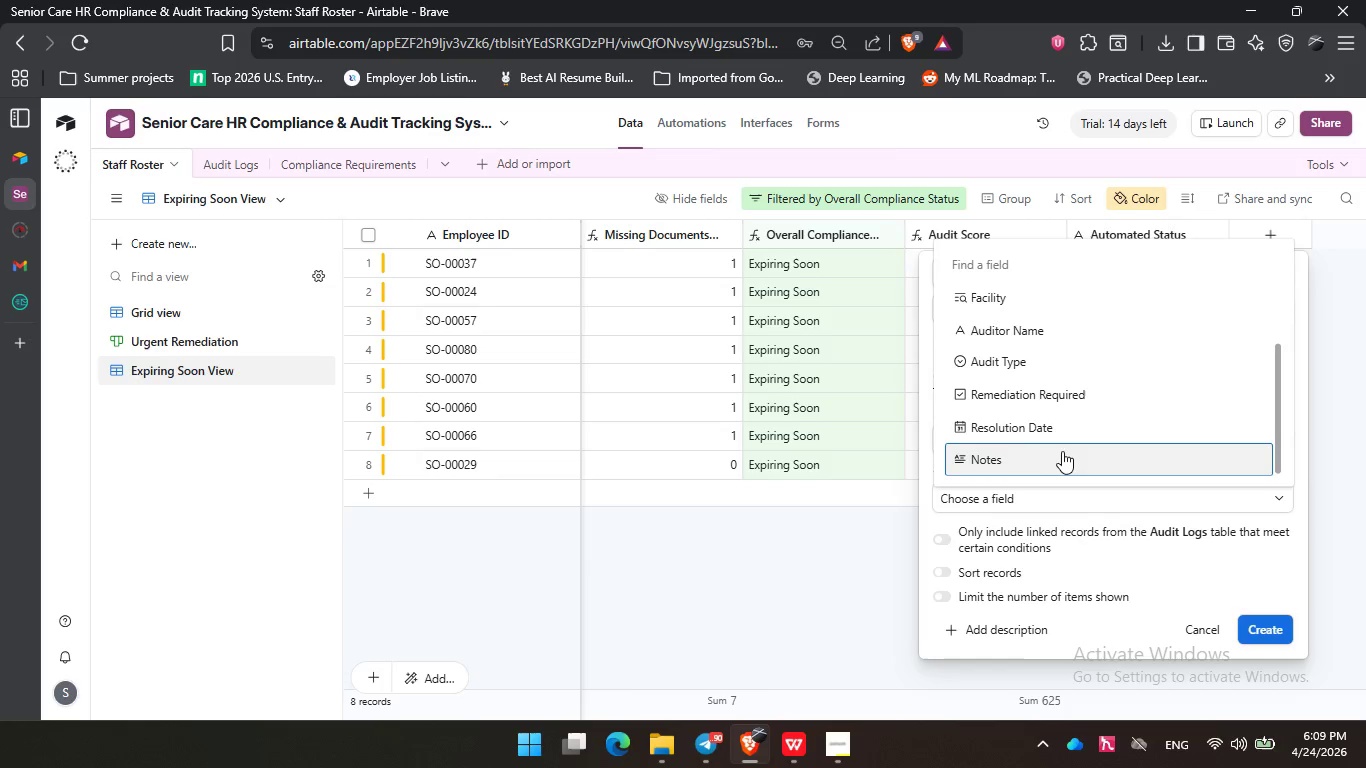 
left_click([1061, 451])
 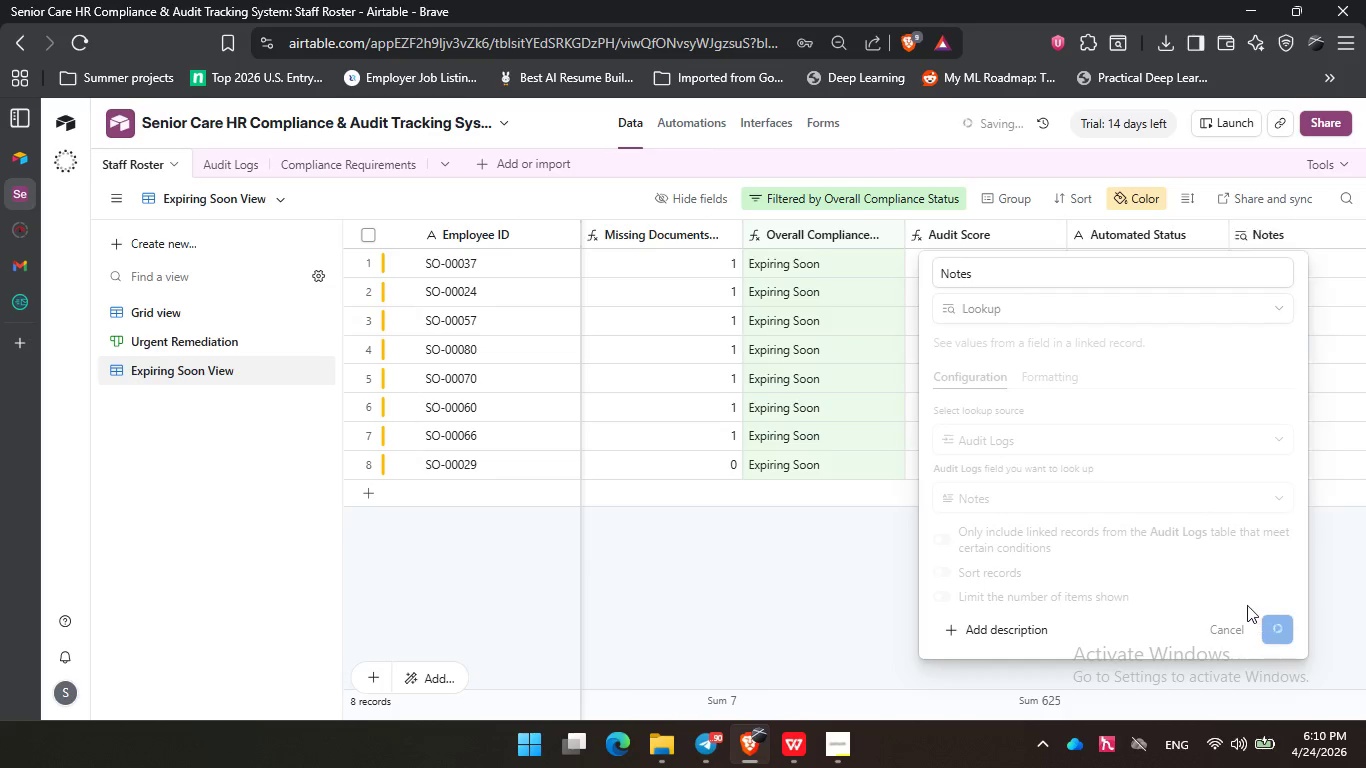 
scroll: coordinate [830, 528], scroll_direction: up, amount: 33.0
 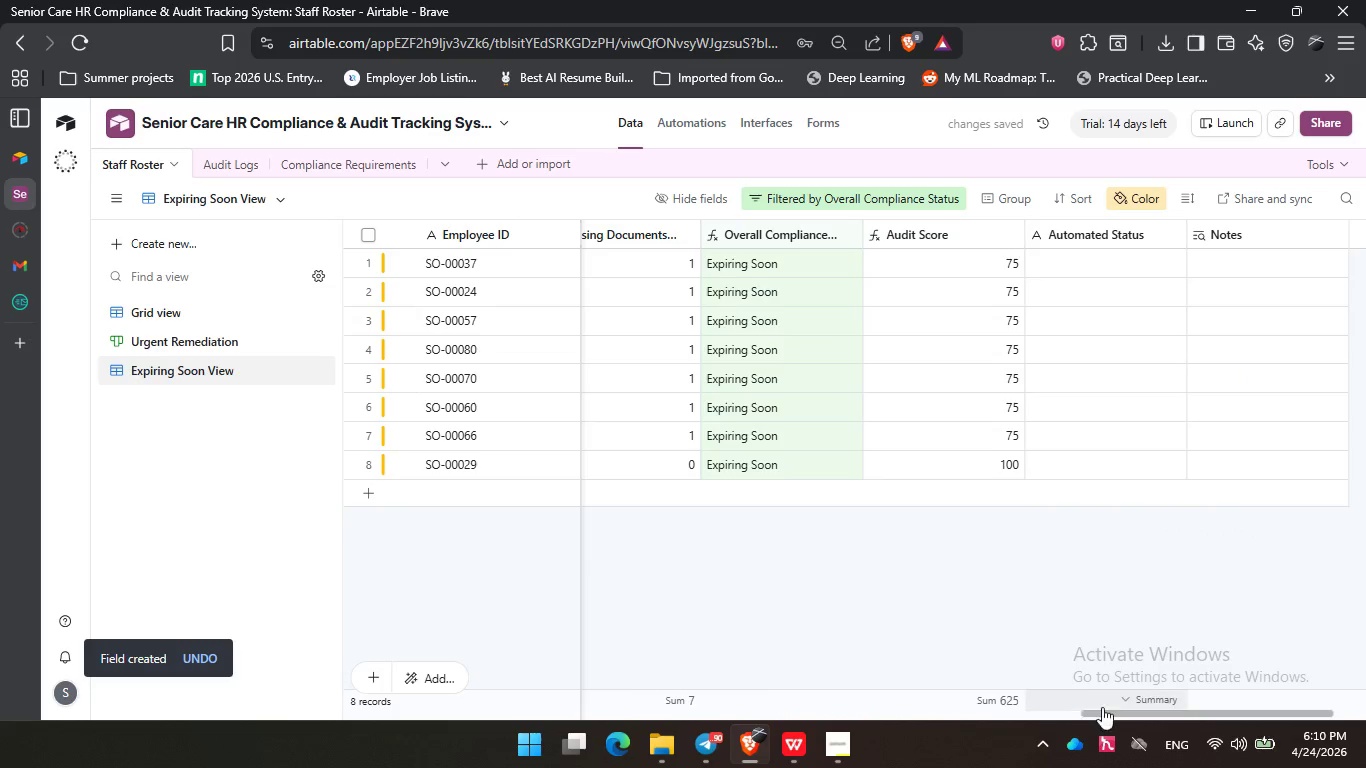 
right_click([1251, 231])
 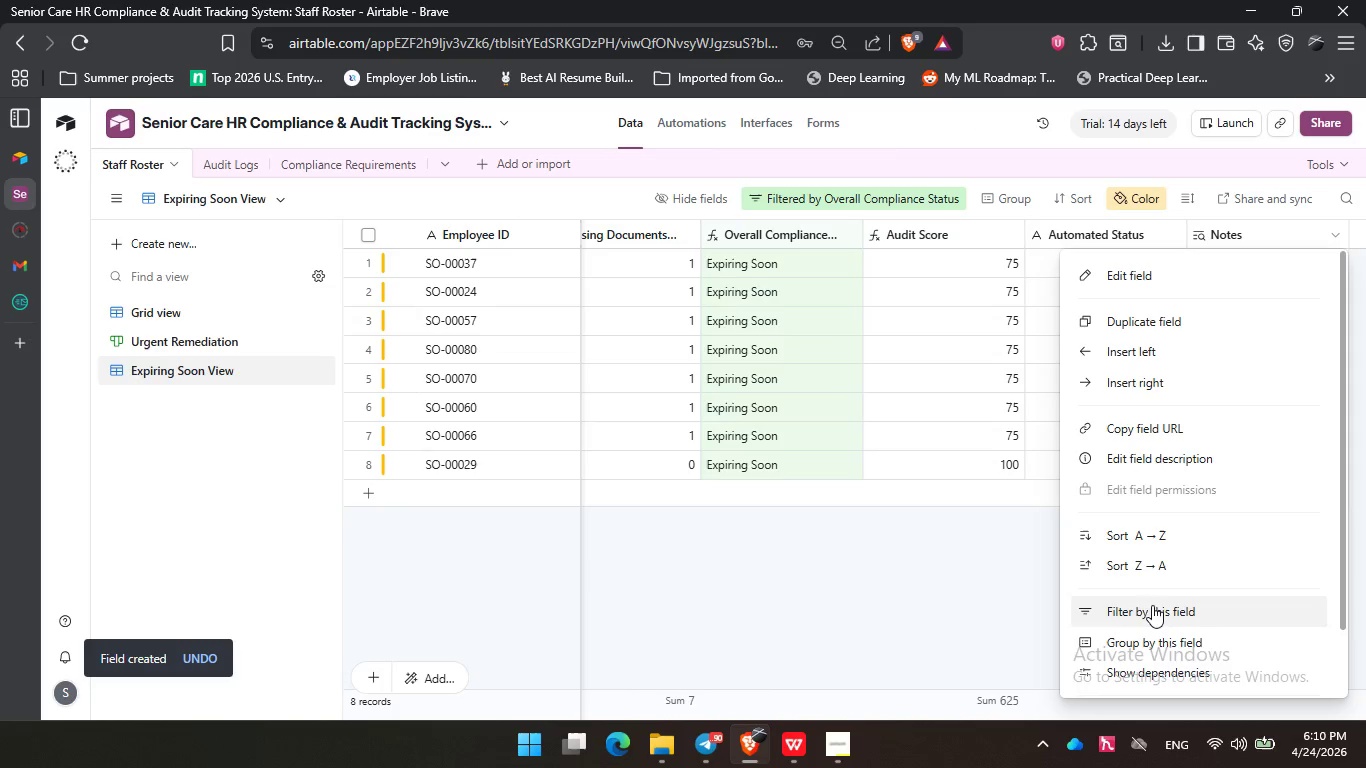 
left_click([1155, 665])
 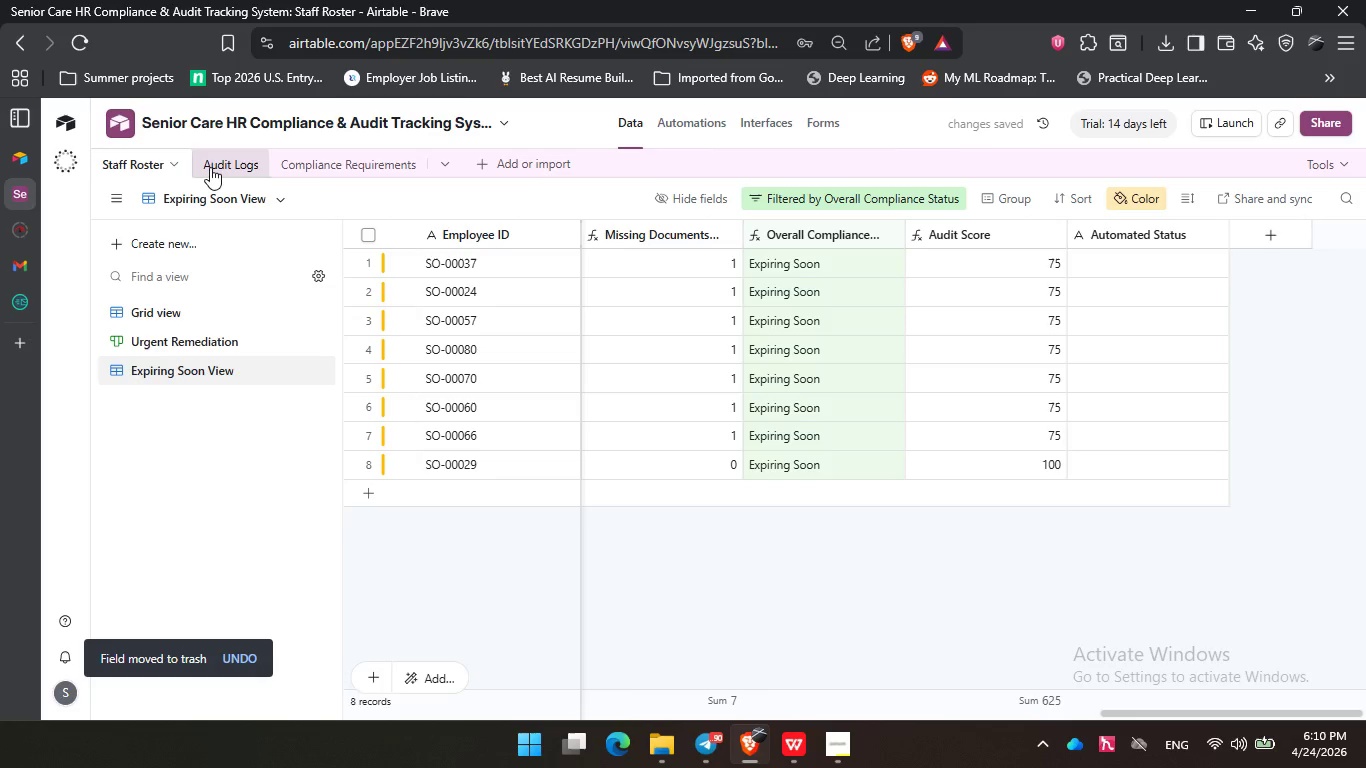 
scroll: coordinate [1155, 604], scroll_direction: down, amount: 6.0
 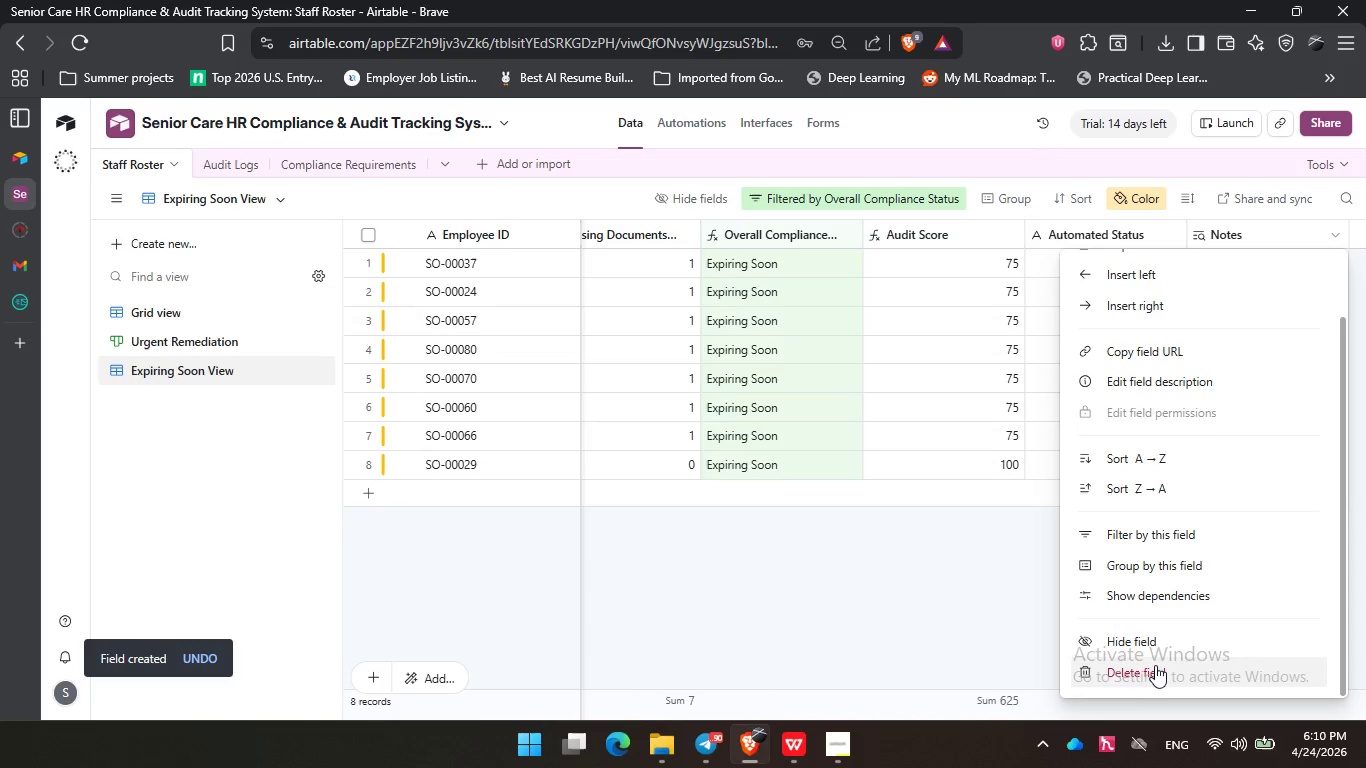 
left_click([210, 300])
 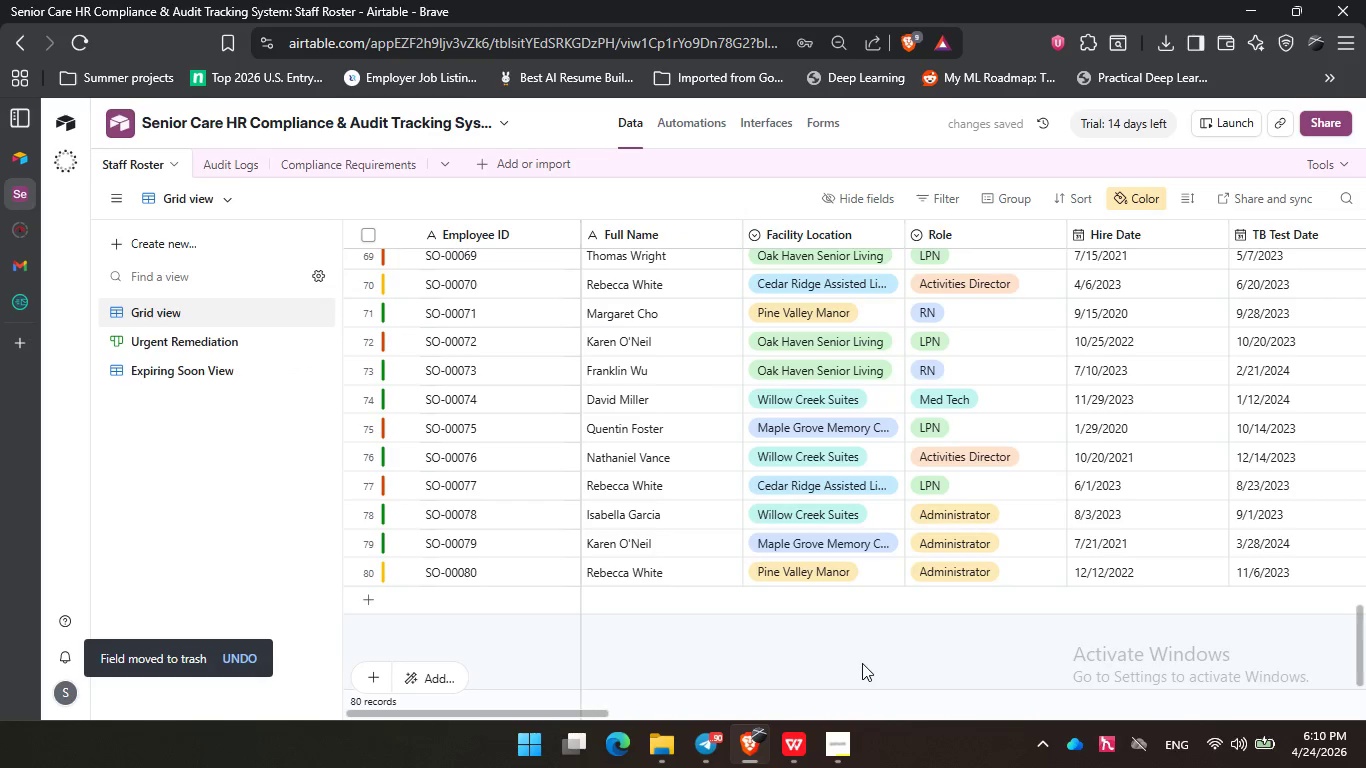 
left_click_drag(start_coordinate=[579, 710], to_coordinate=[1365, 719])
 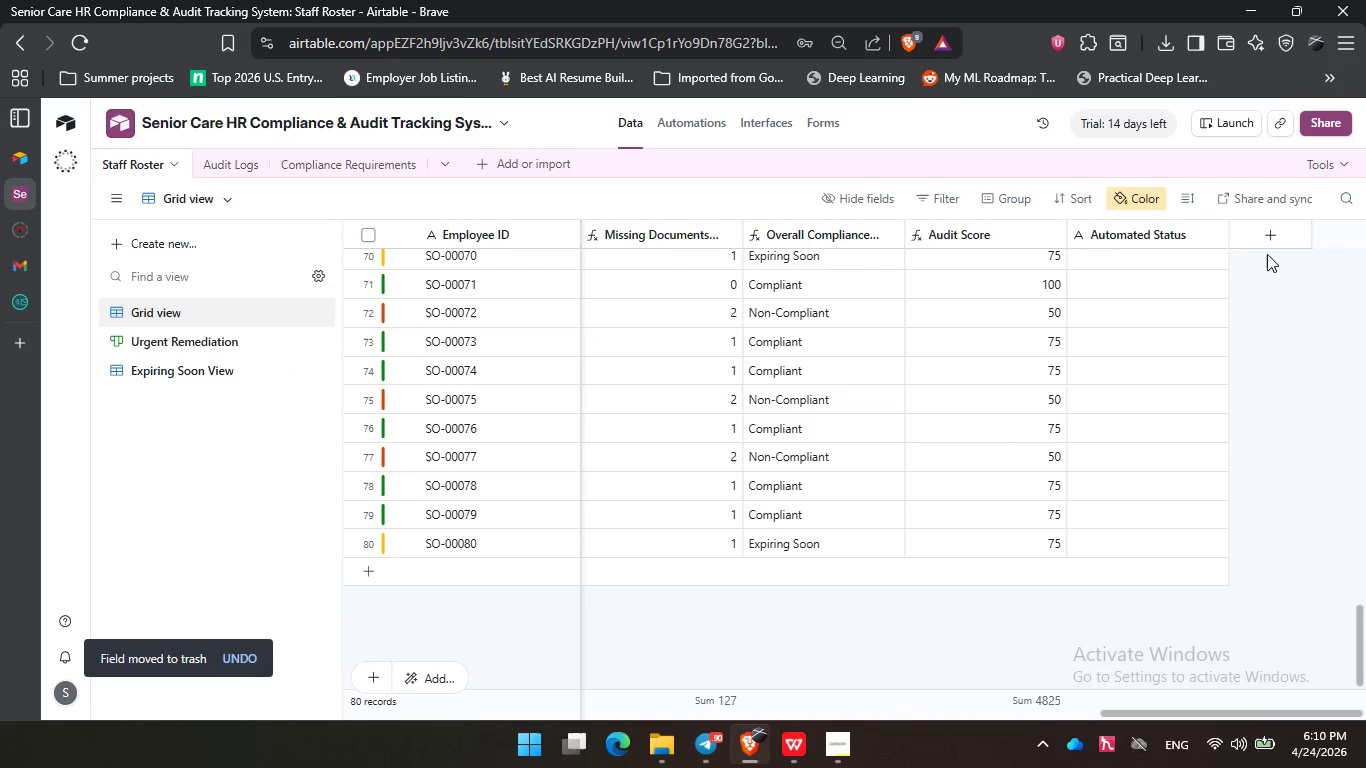 
left_click([1270, 237])
 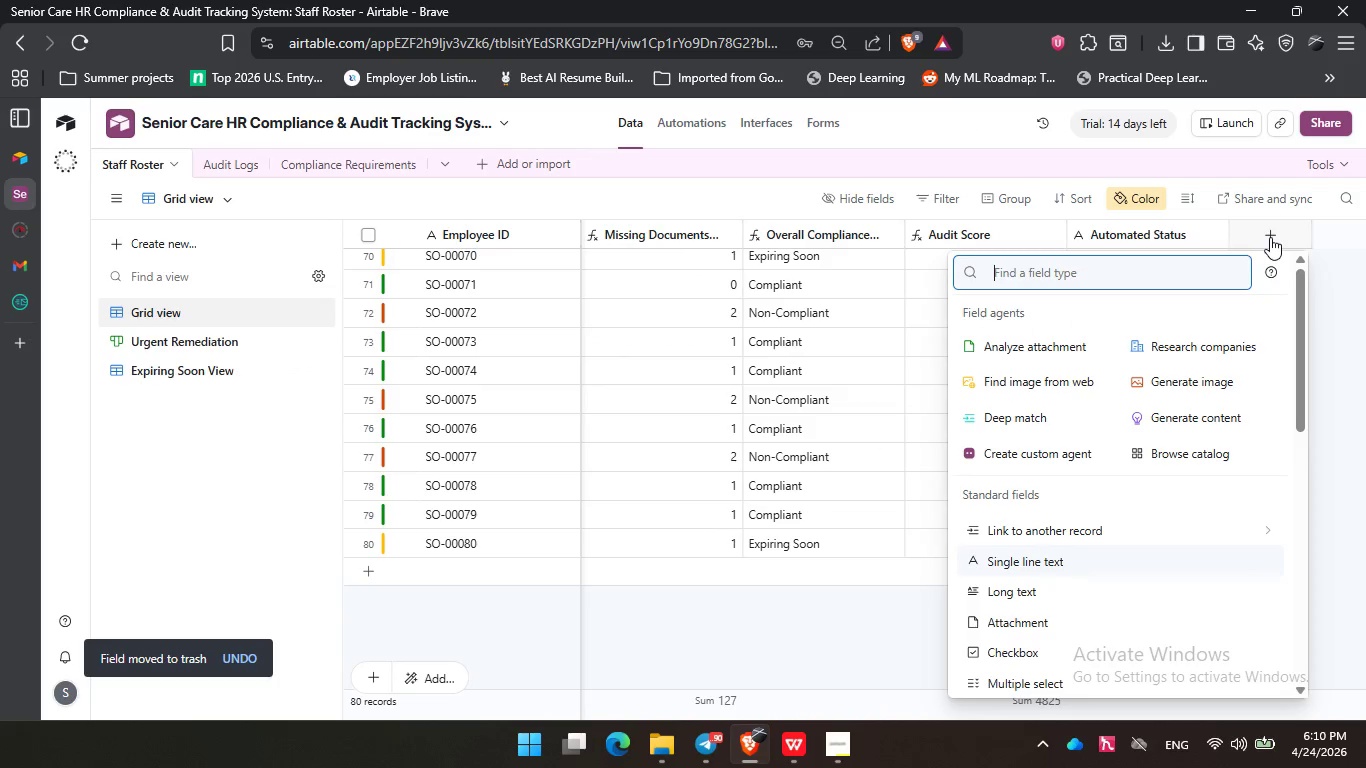 
type(loo)
 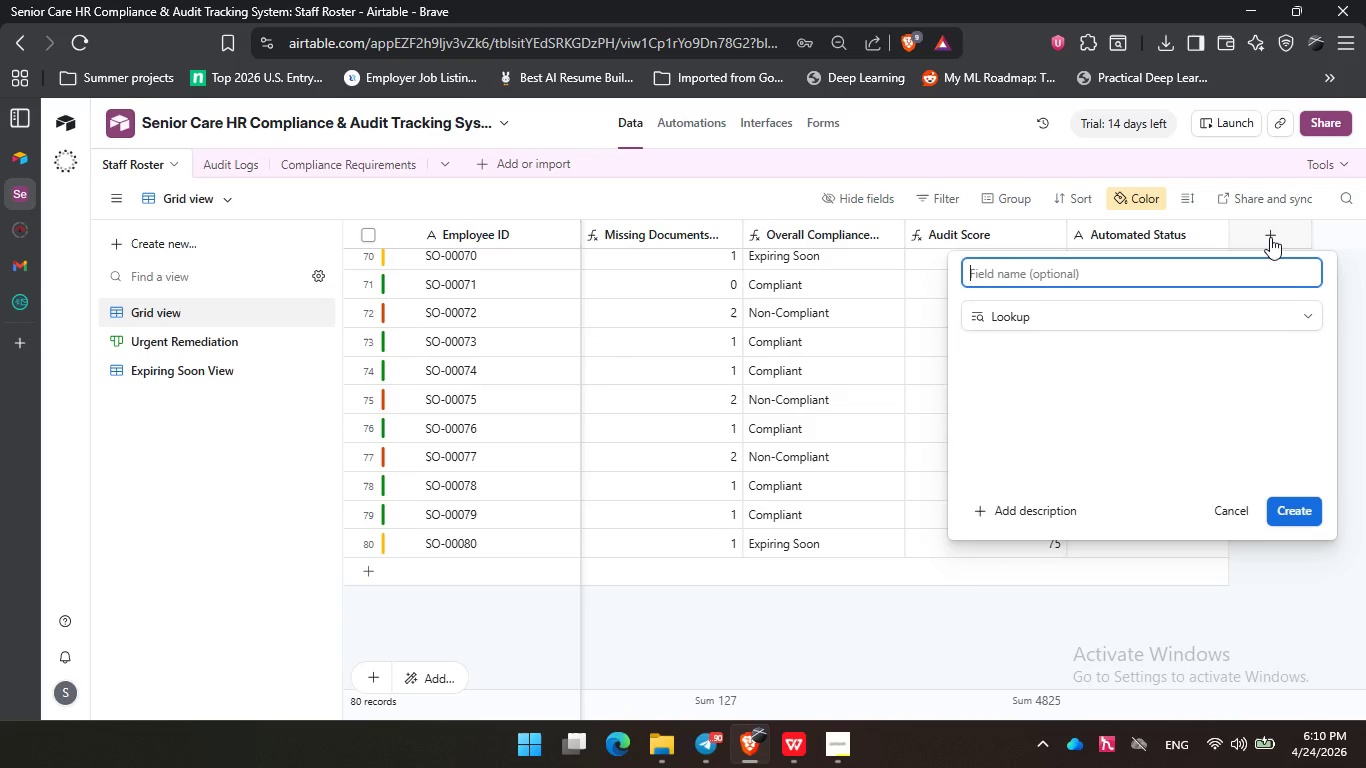 
key(Enter)
 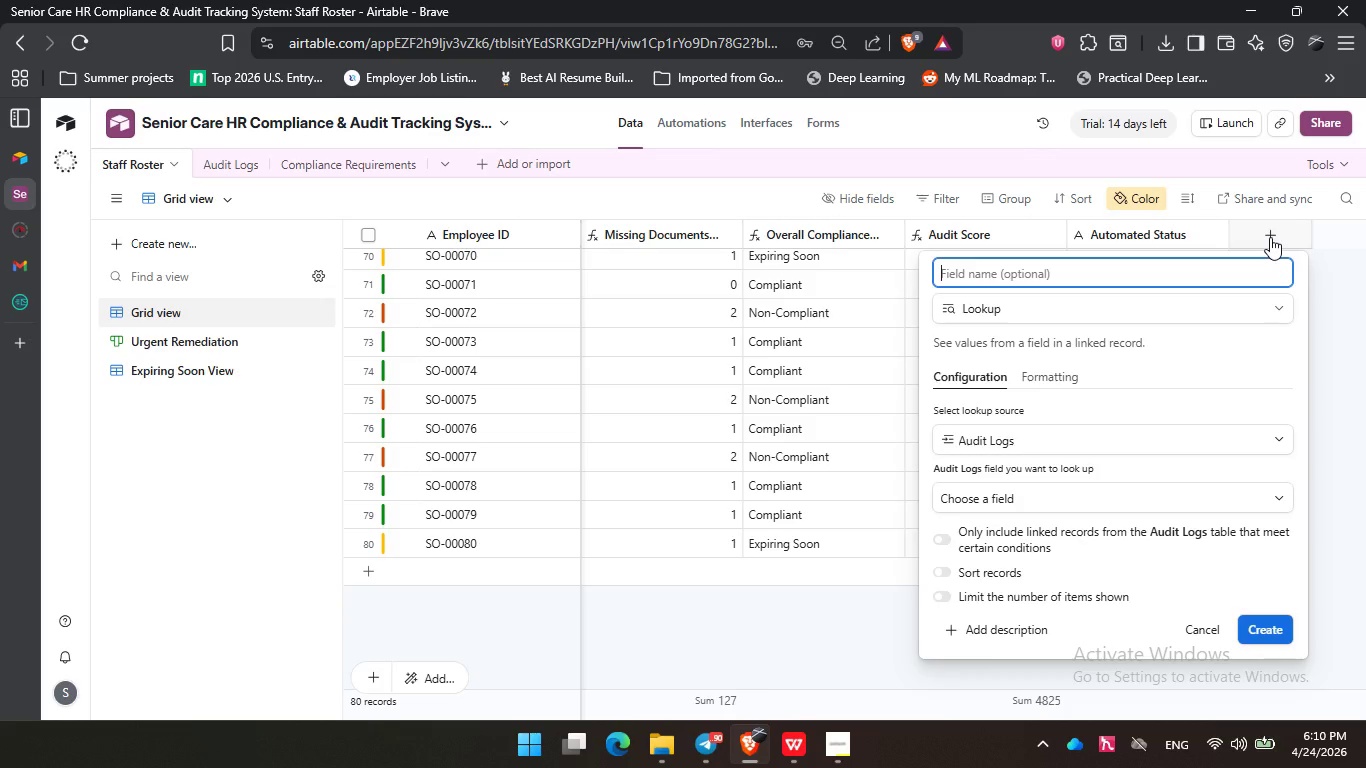 
type(No)
key(Backspace)
key(Backspace)
 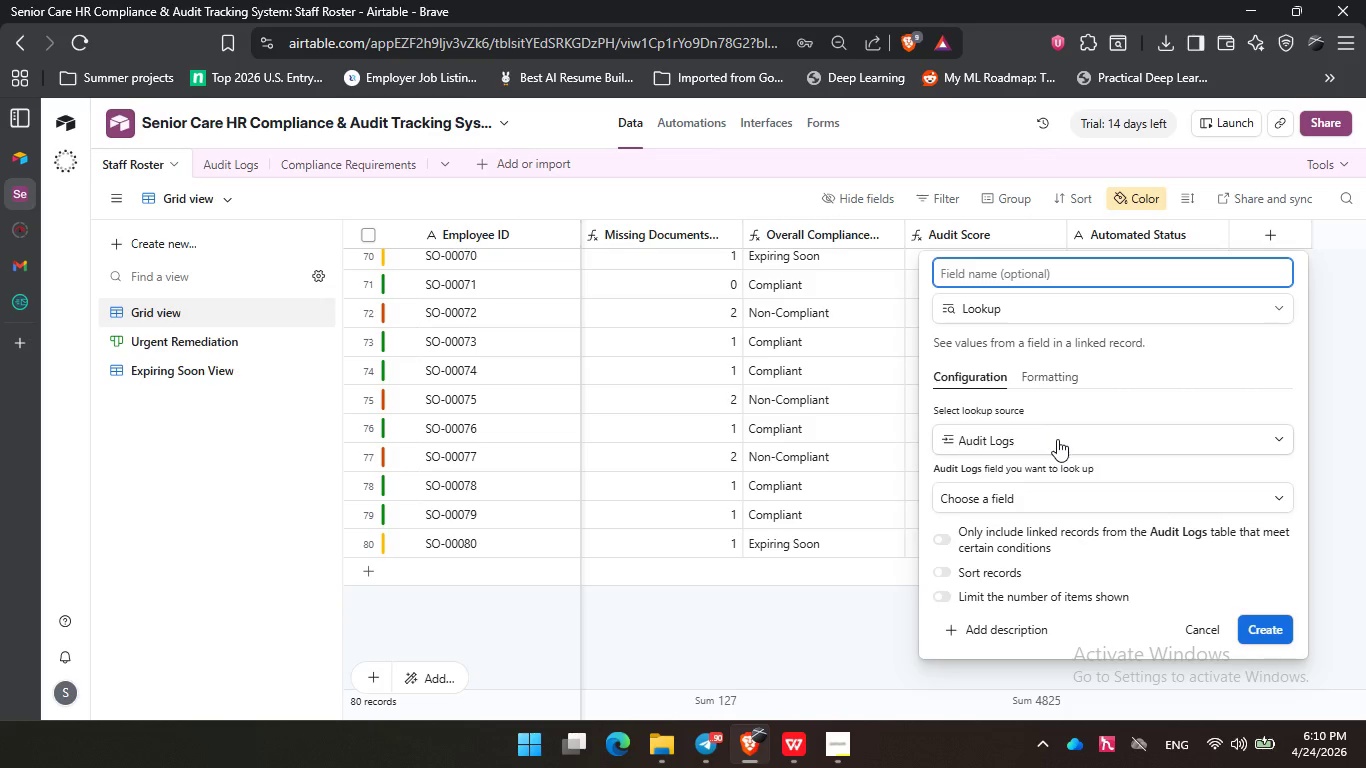 
left_click([1036, 504])
 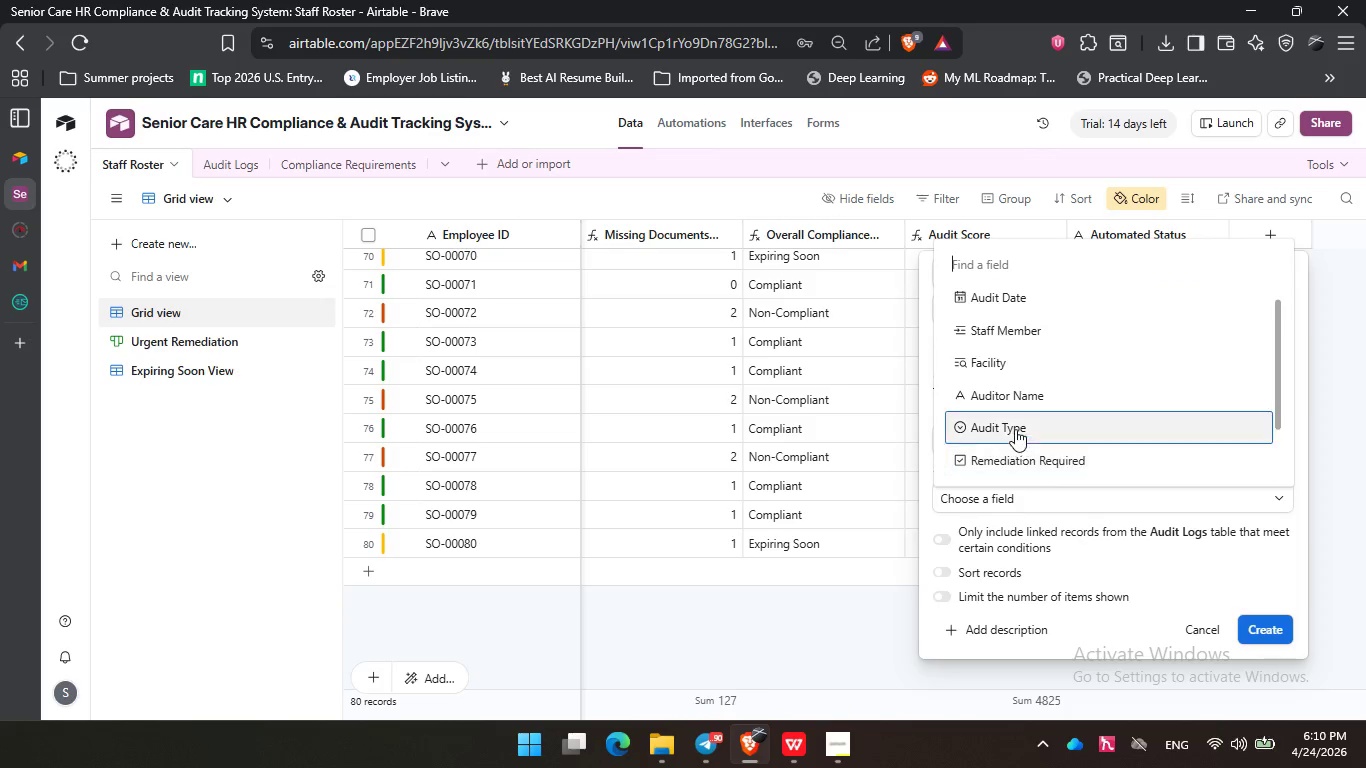 
left_click([1029, 462])
 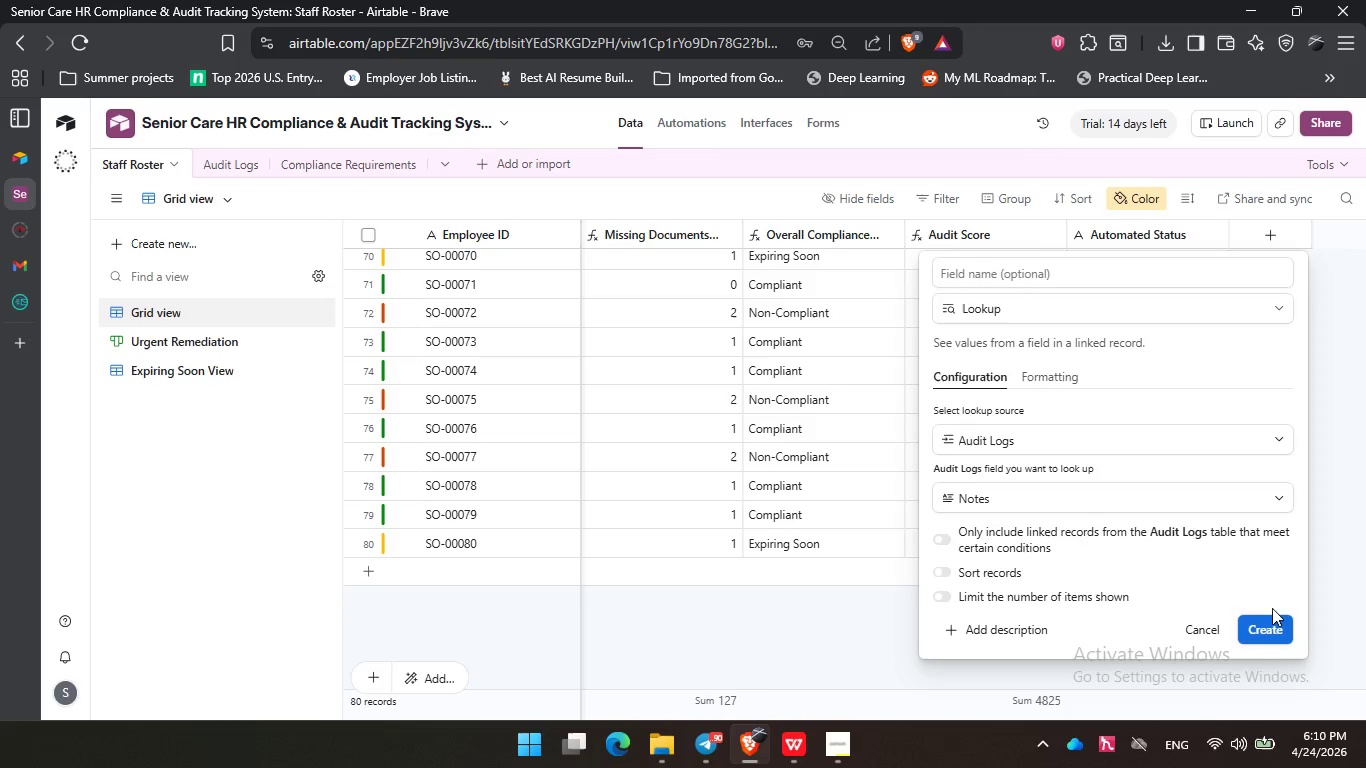 
scroll: coordinate [1015, 429], scroll_direction: down, amount: 5.0
 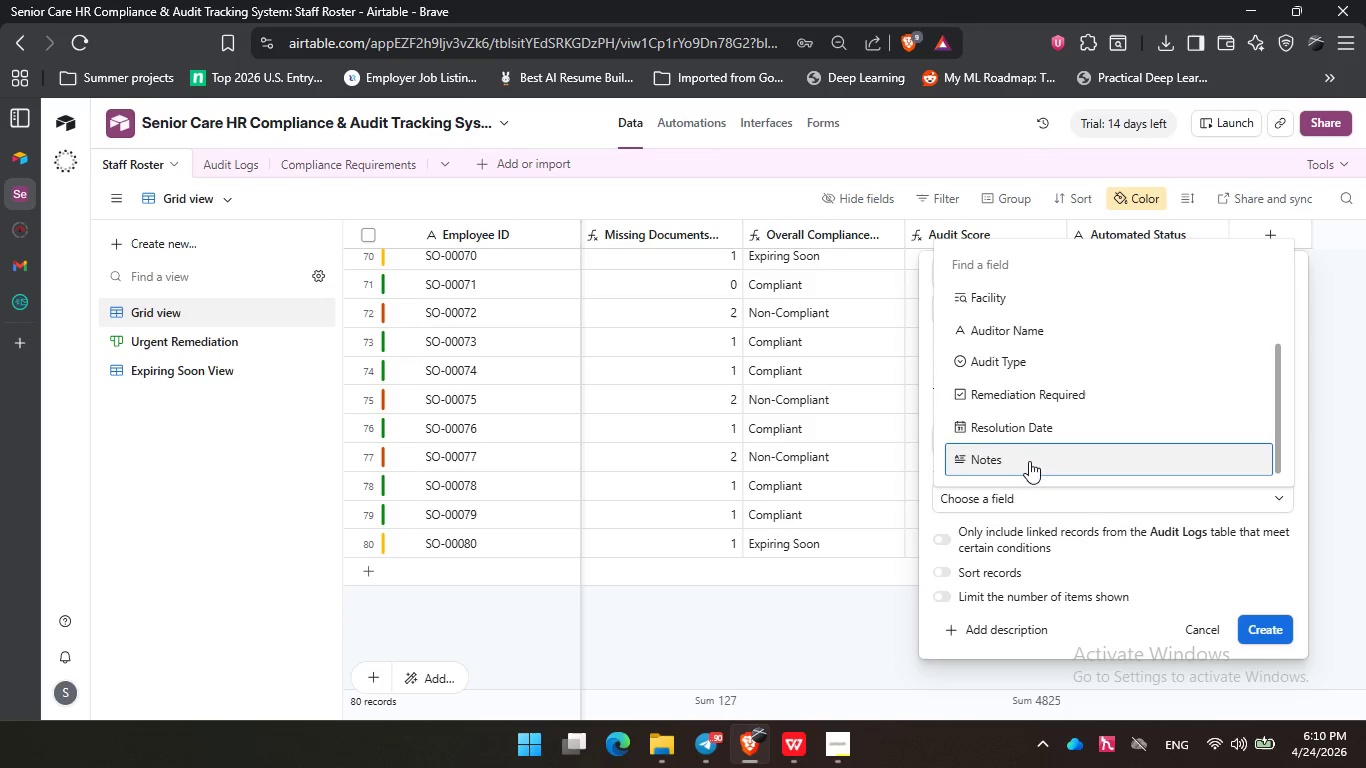 
left_click([1273, 618])
 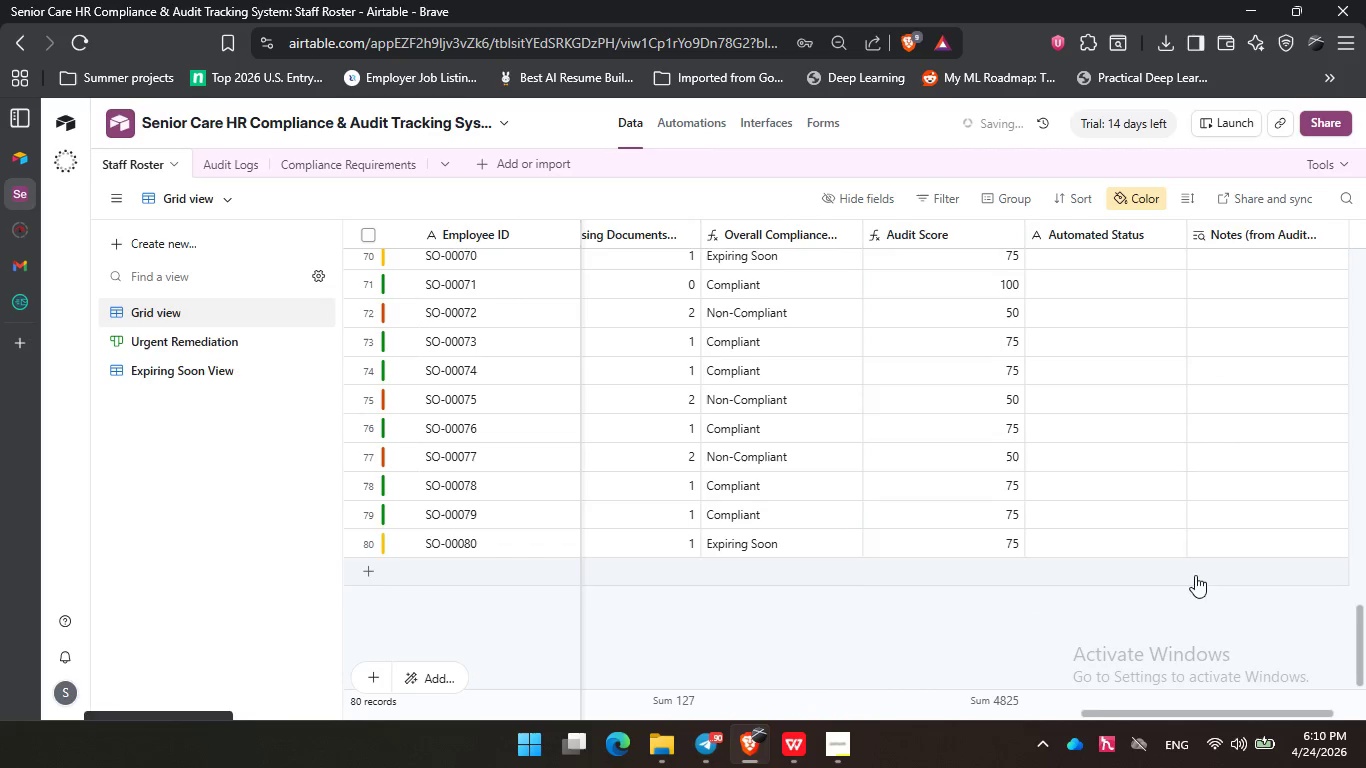 
scroll: coordinate [1101, 404], scroll_direction: up, amount: 26.0
 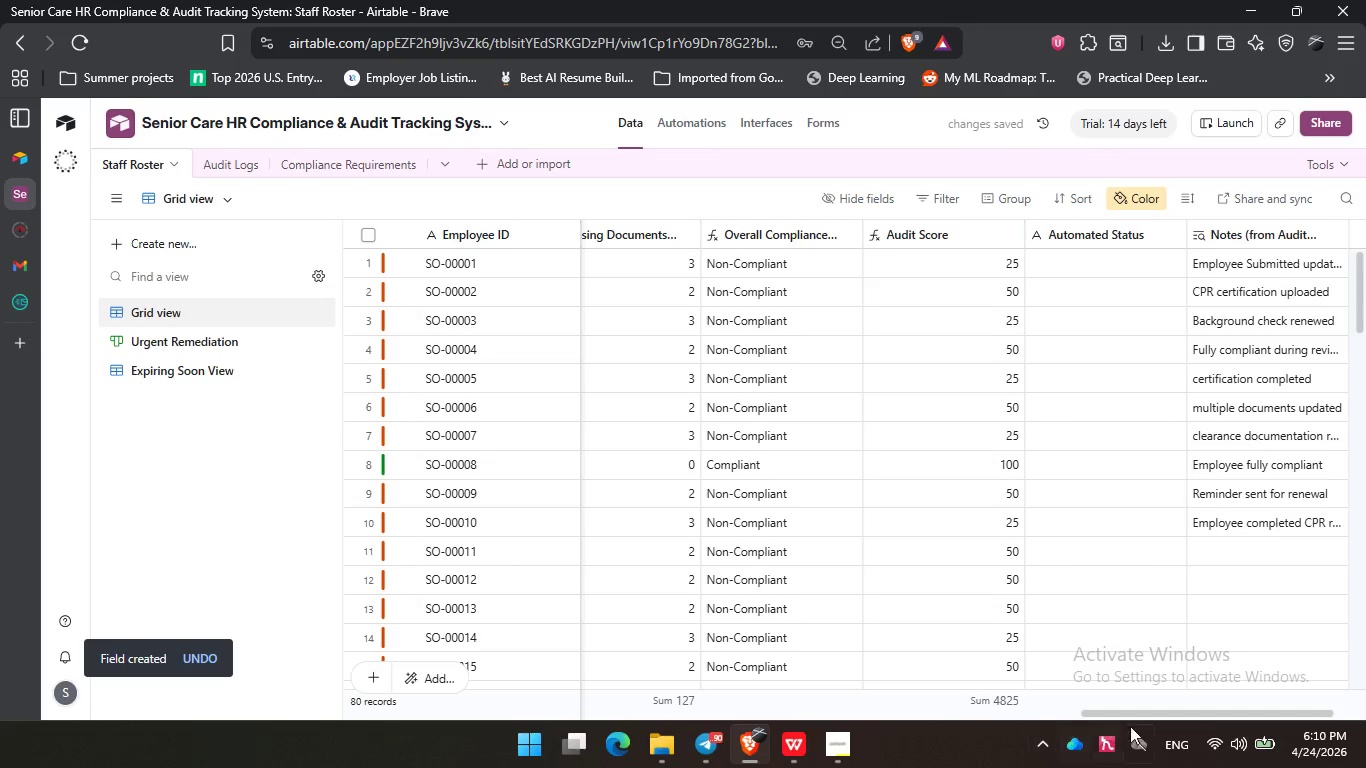 
left_click_drag(start_coordinate=[1142, 713], to_coordinate=[425, 705])
 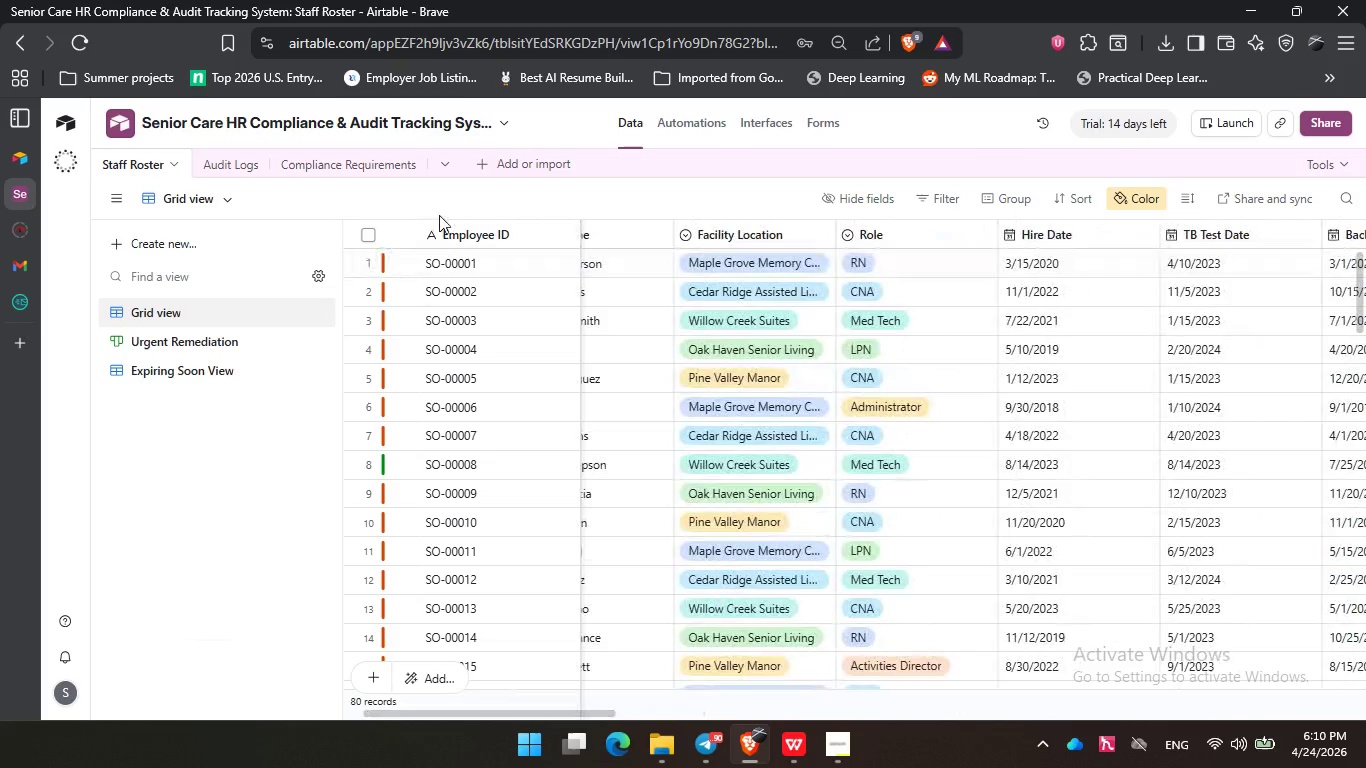 
wait(8.86)
 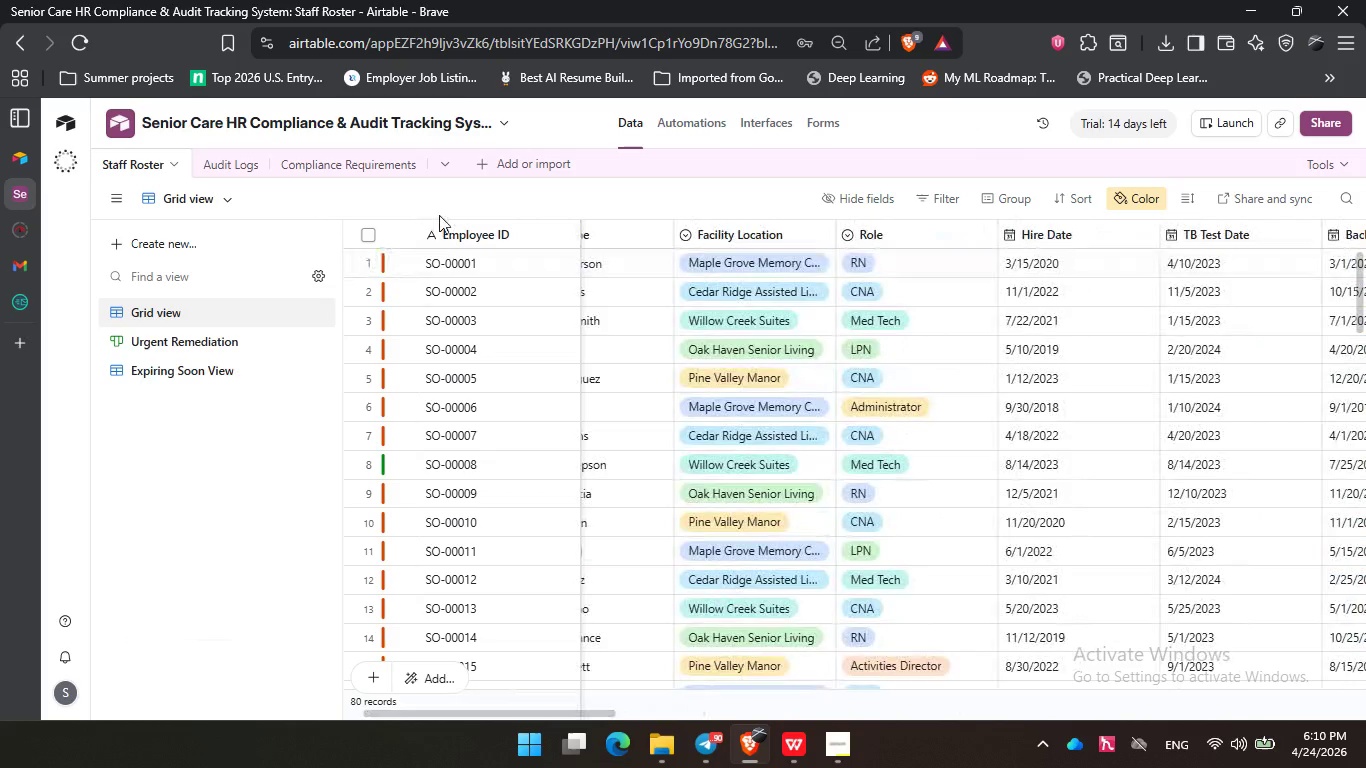 
scroll: coordinate [902, 547], scroll_direction: up, amount: 2.0
 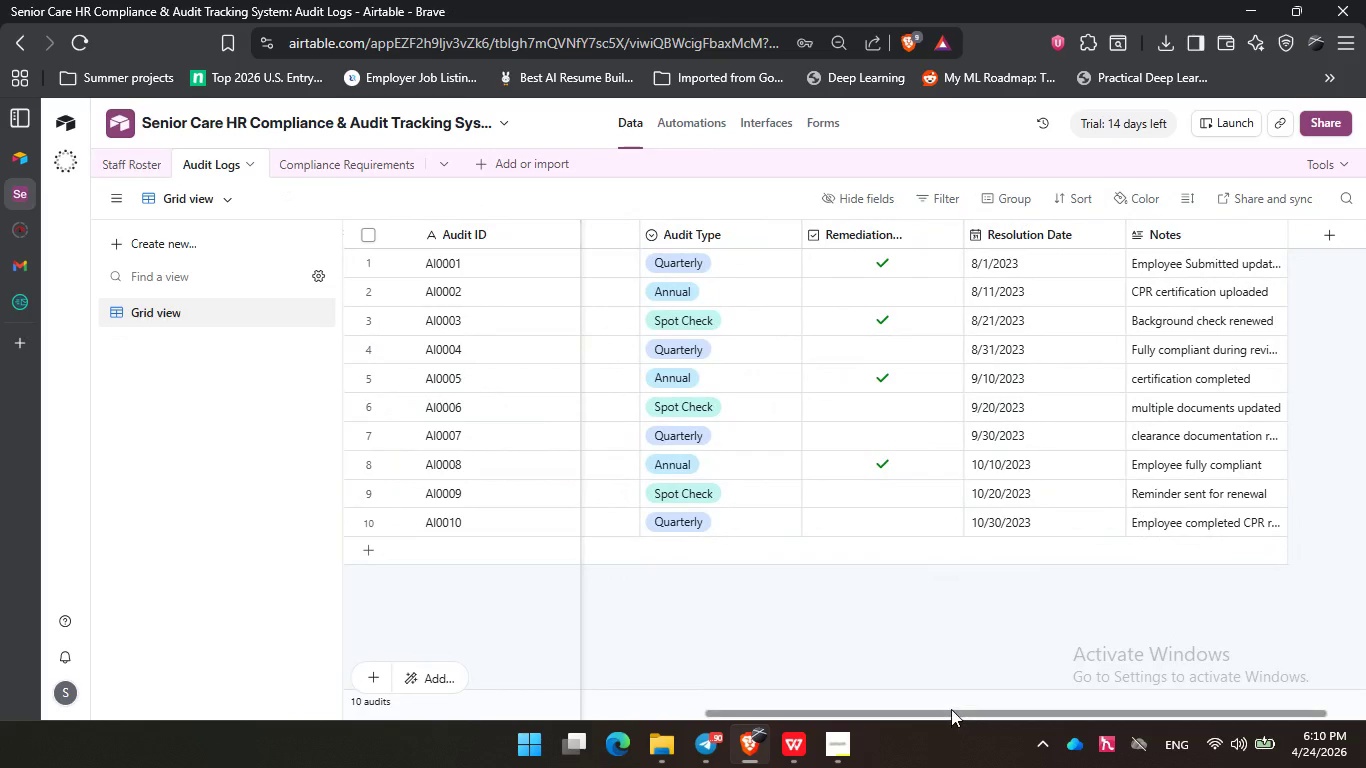 
left_click_drag(start_coordinate=[951, 709], to_coordinate=[470, 706])
 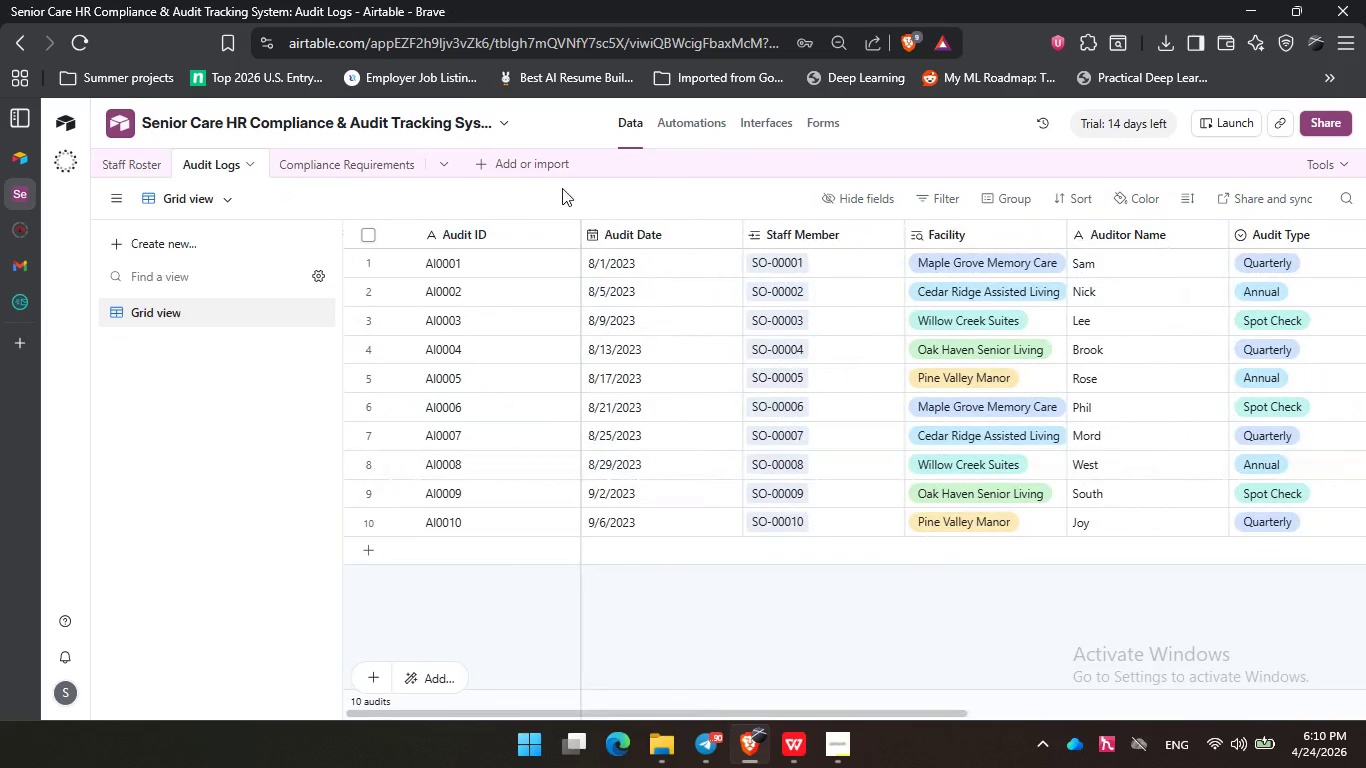 
left_click([344, 164])
 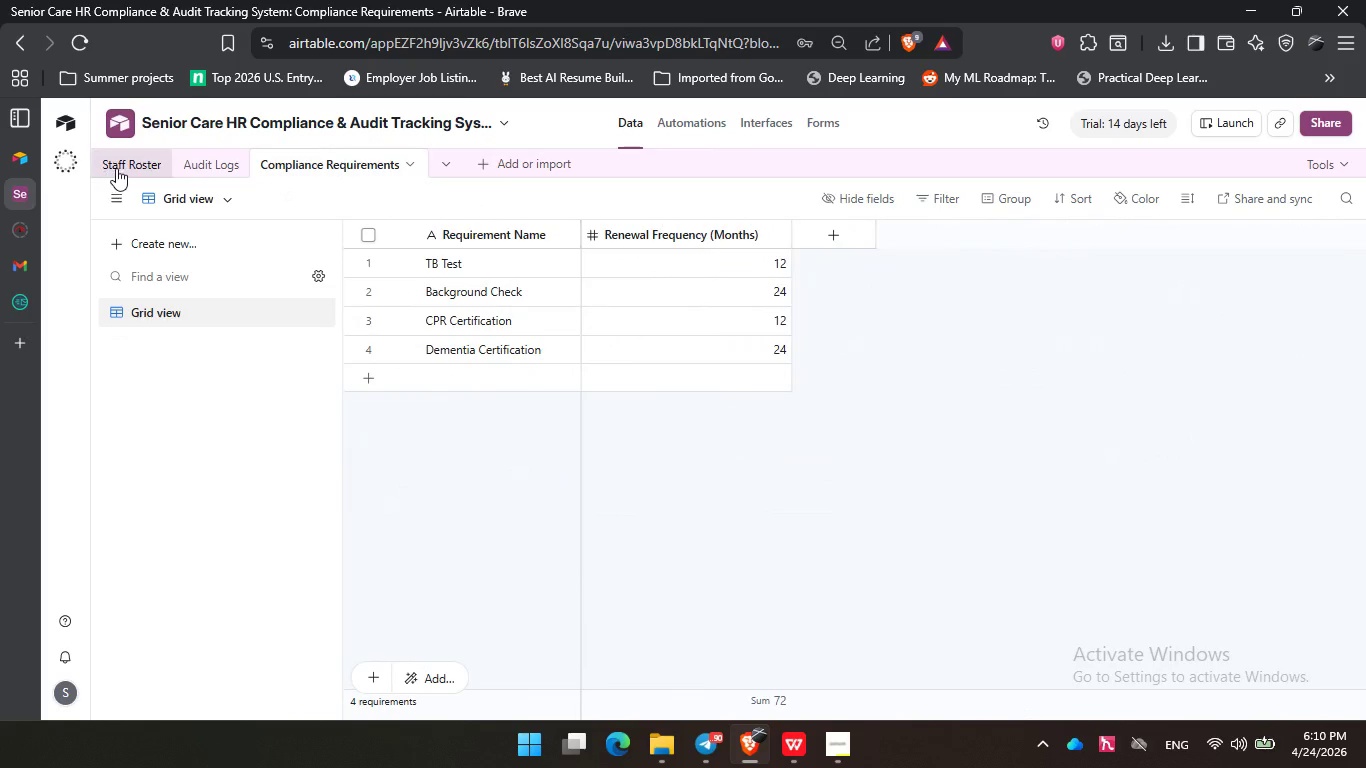 
left_click([121, 168])
 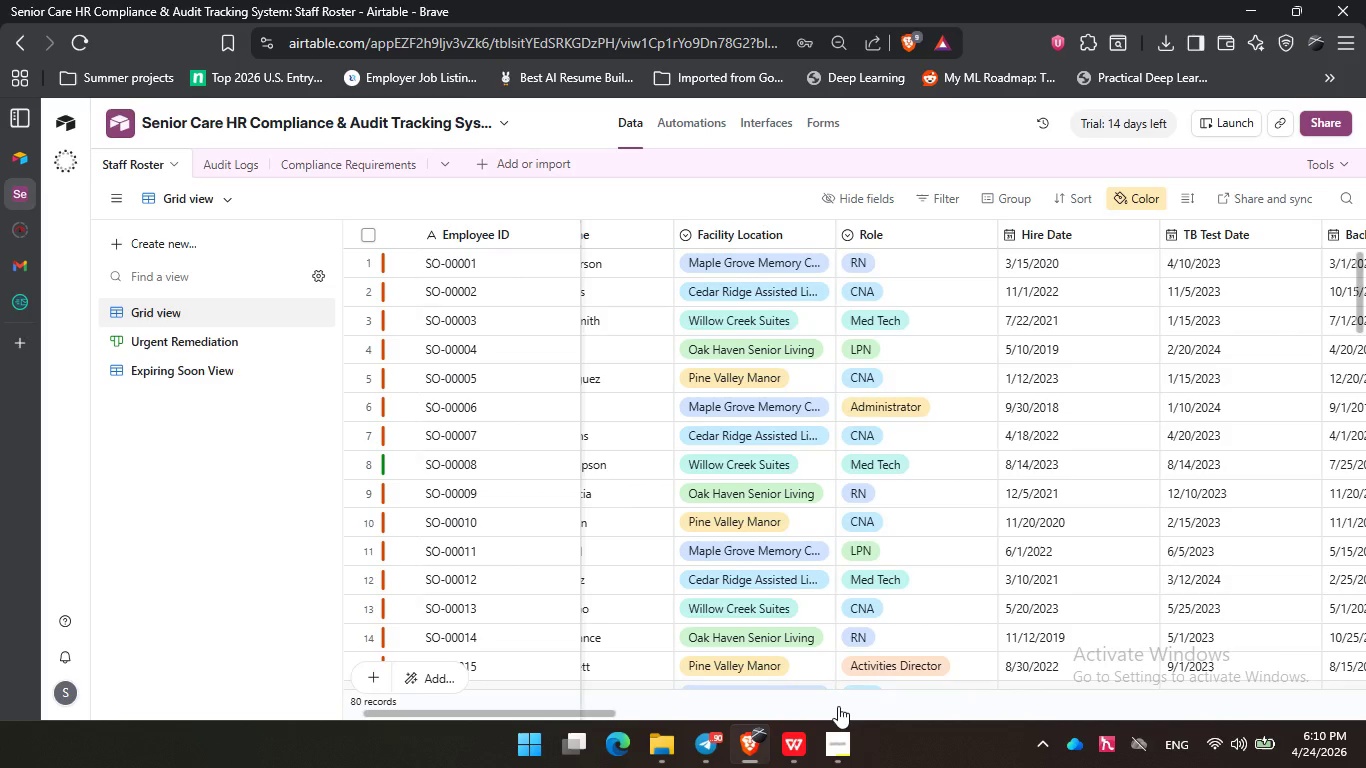 
left_click([839, 741])